 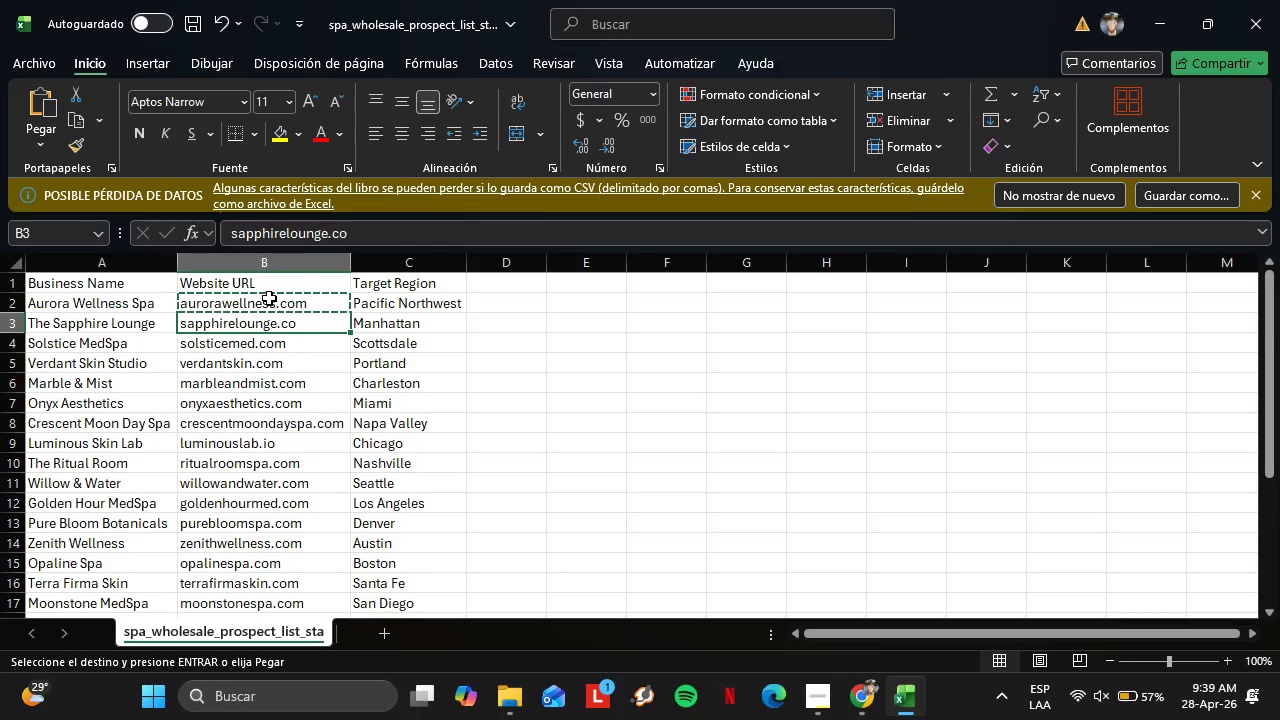 
key(Control+C)
 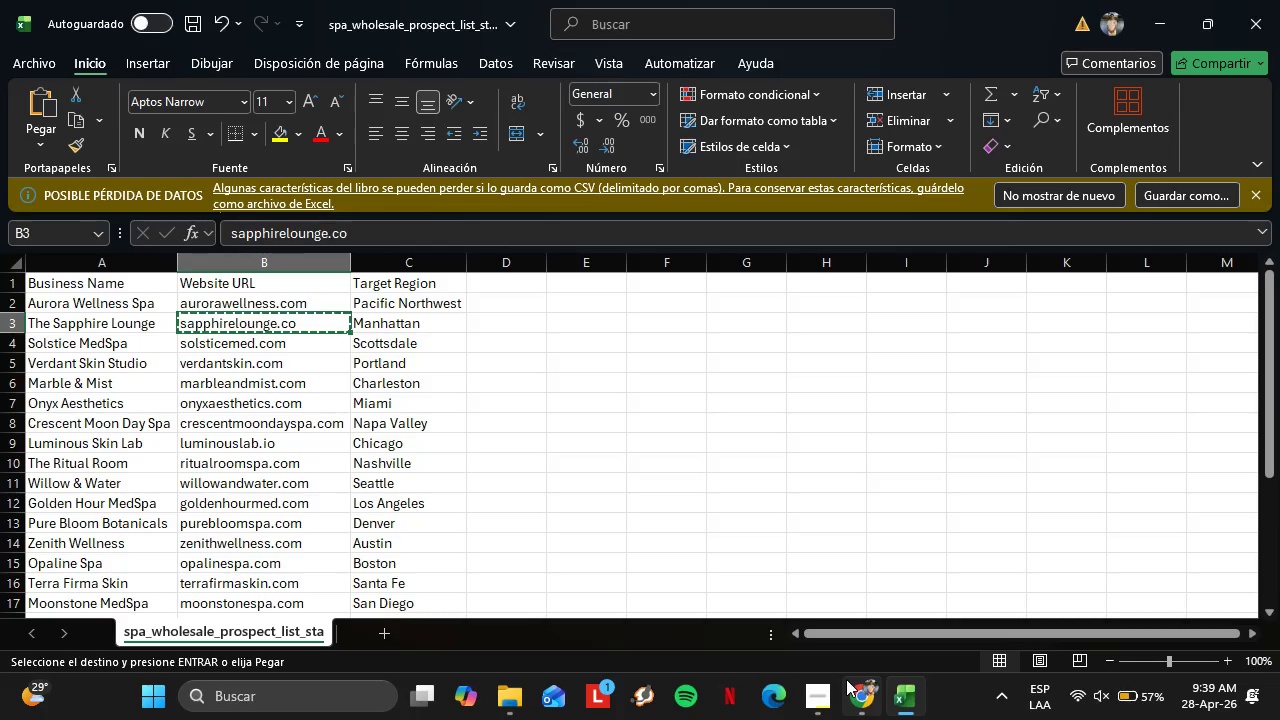 
left_click([846, 683])
 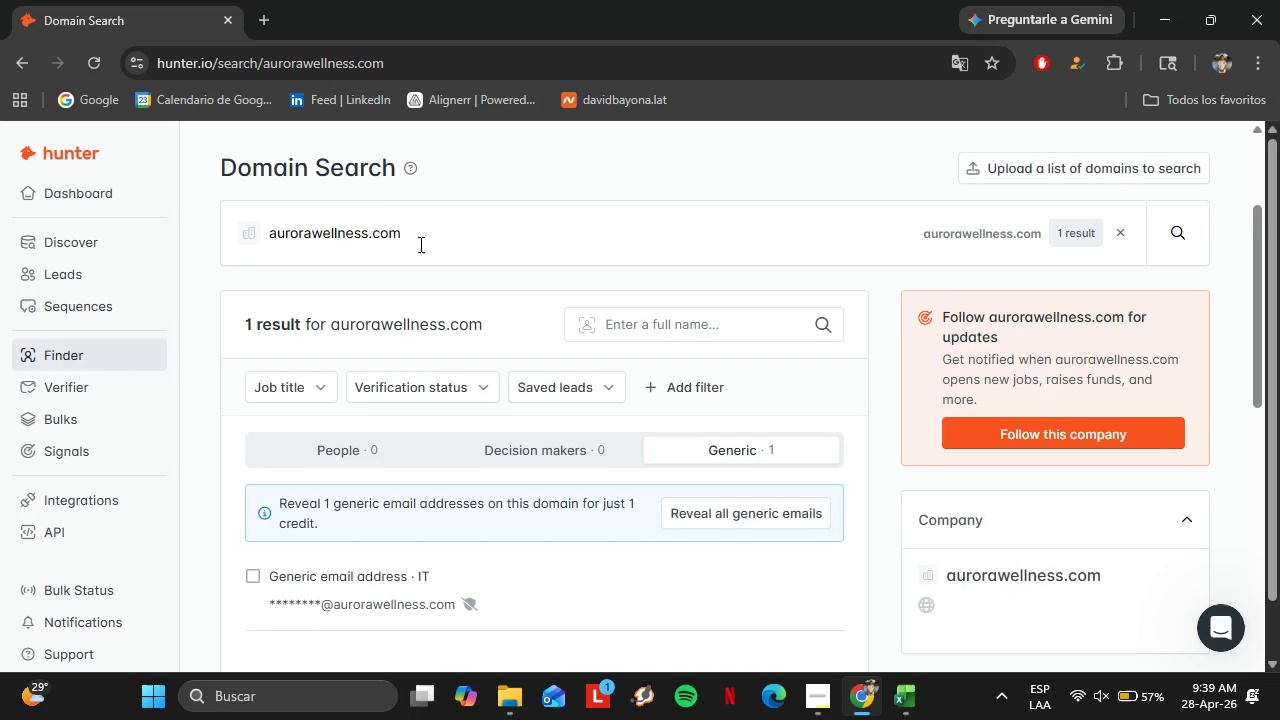 
left_click_drag(start_coordinate=[419, 244], to_coordinate=[268, 235])
 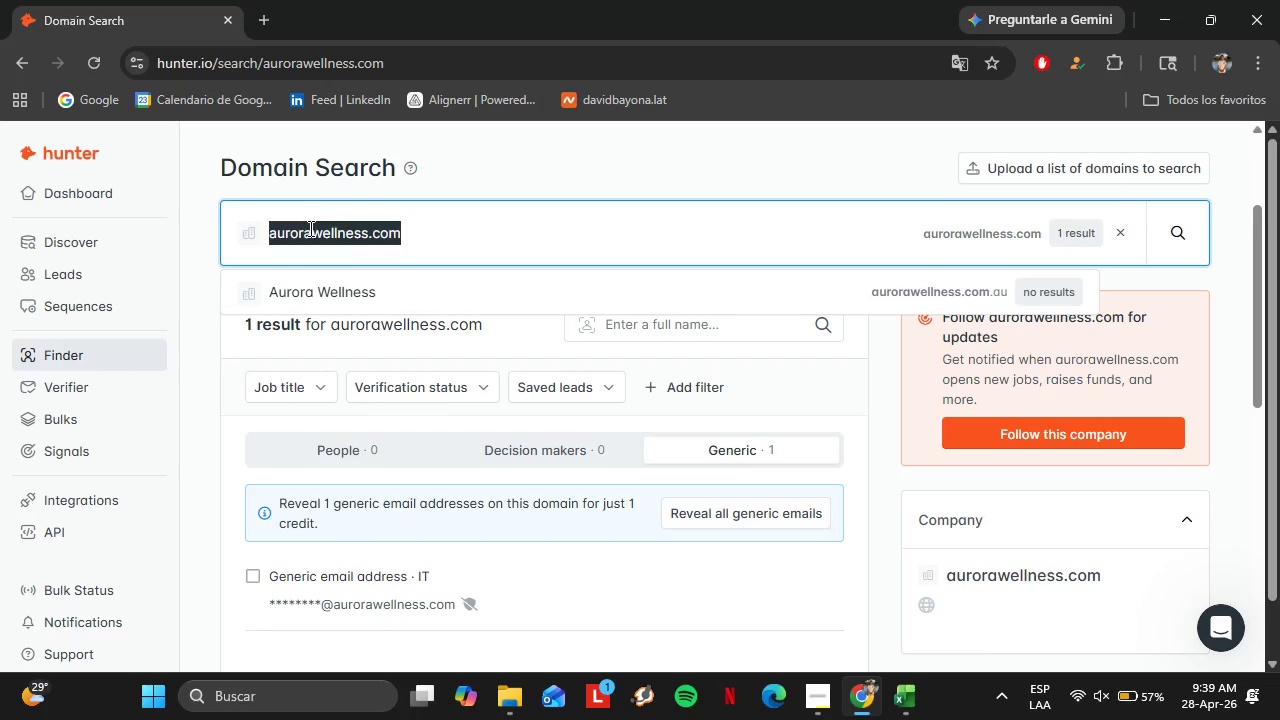 
key(Control+V)
 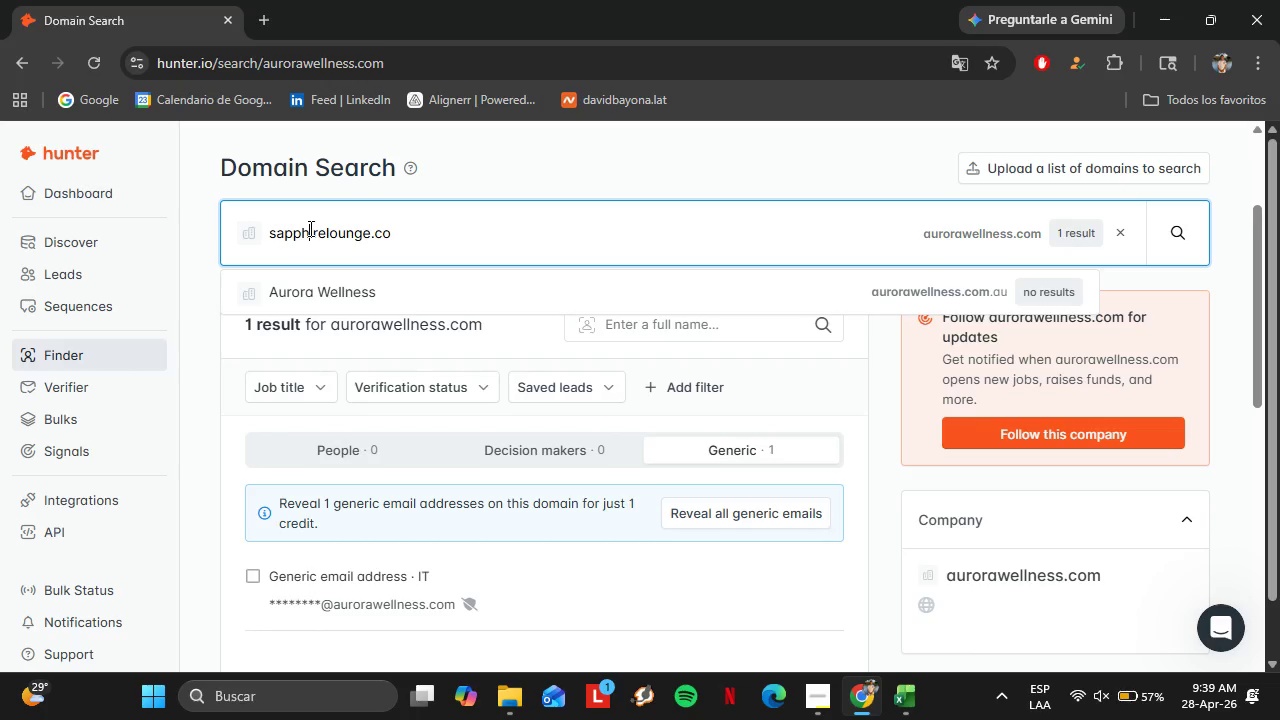 
left_click([309, 228])
 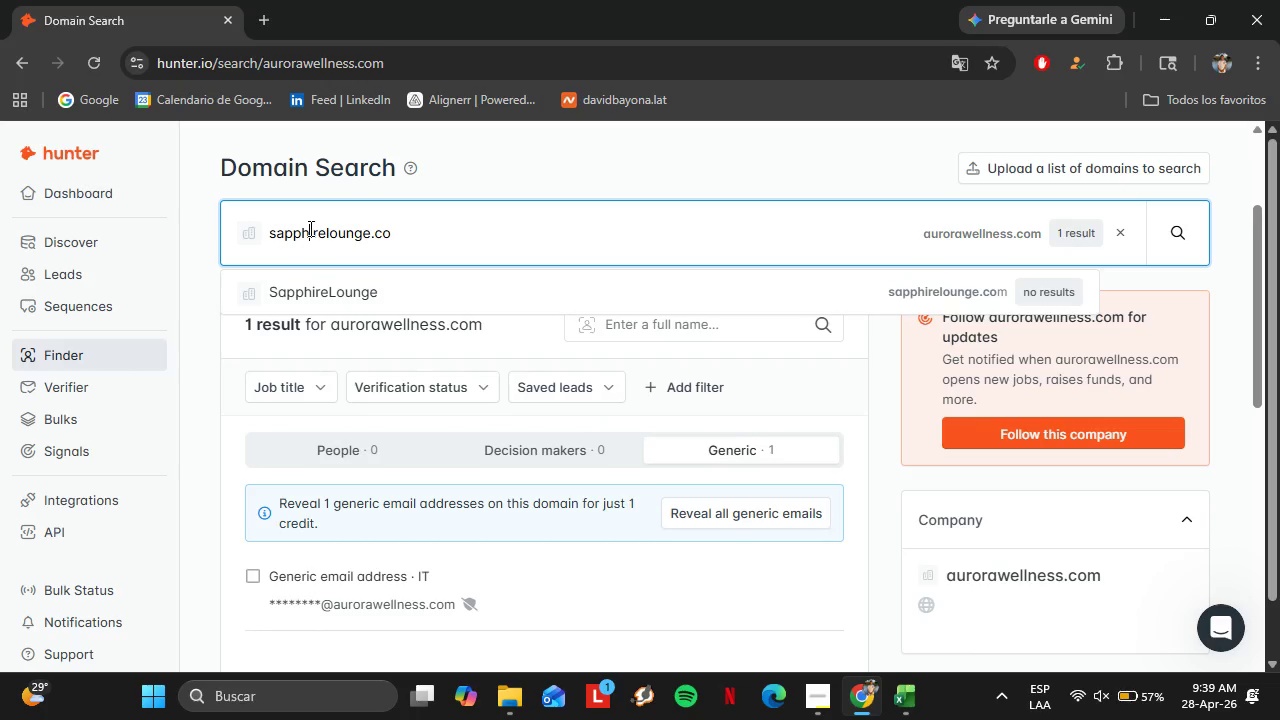 
key(Enter)
 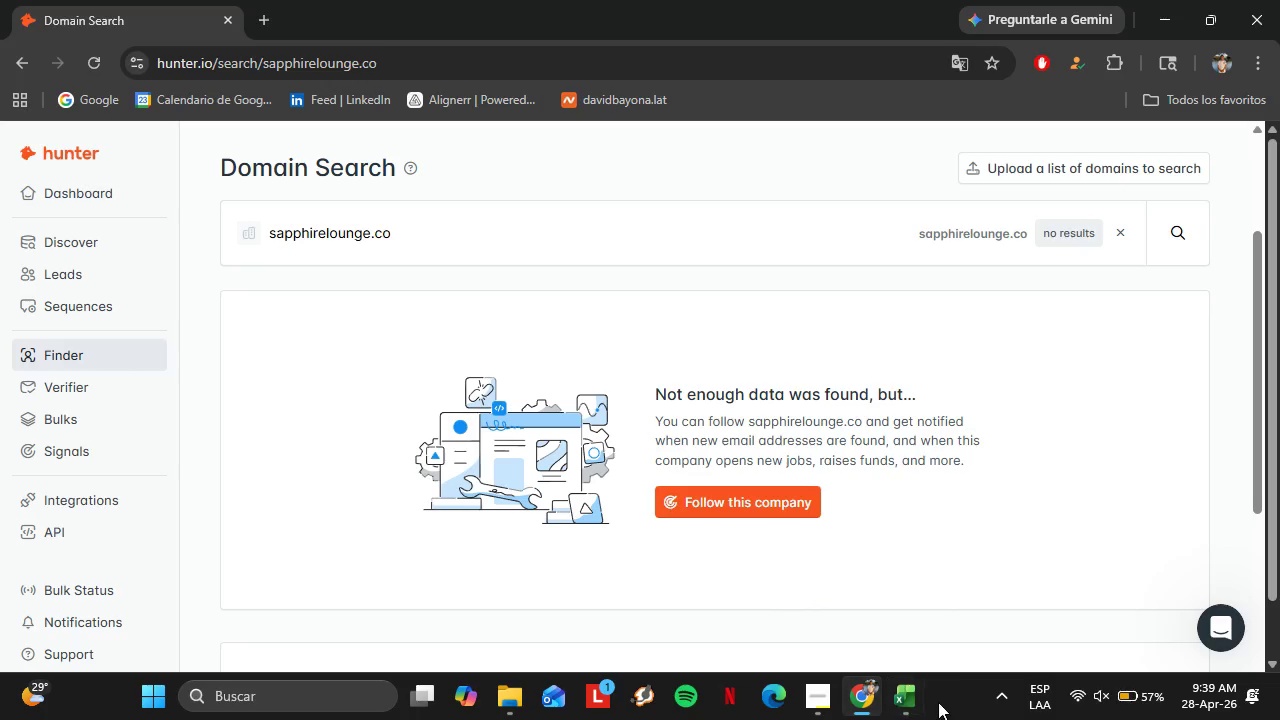 
left_click([912, 705])
 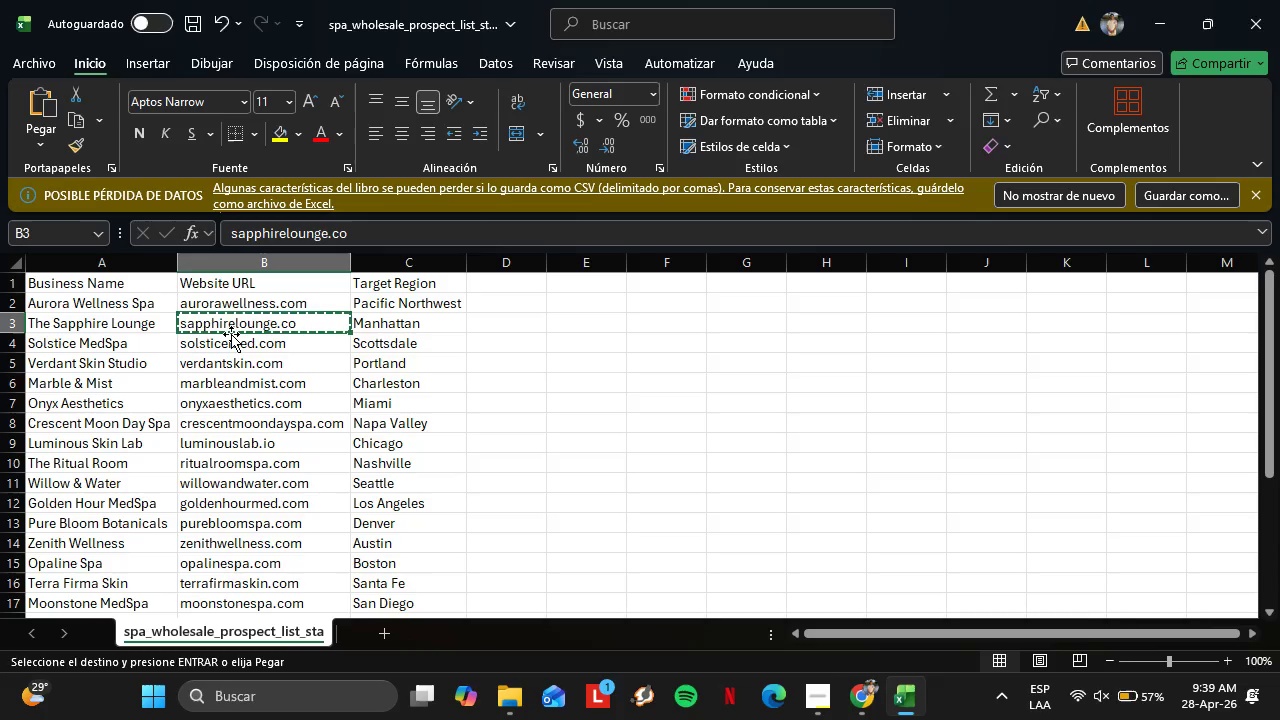 
left_click([231, 334])
 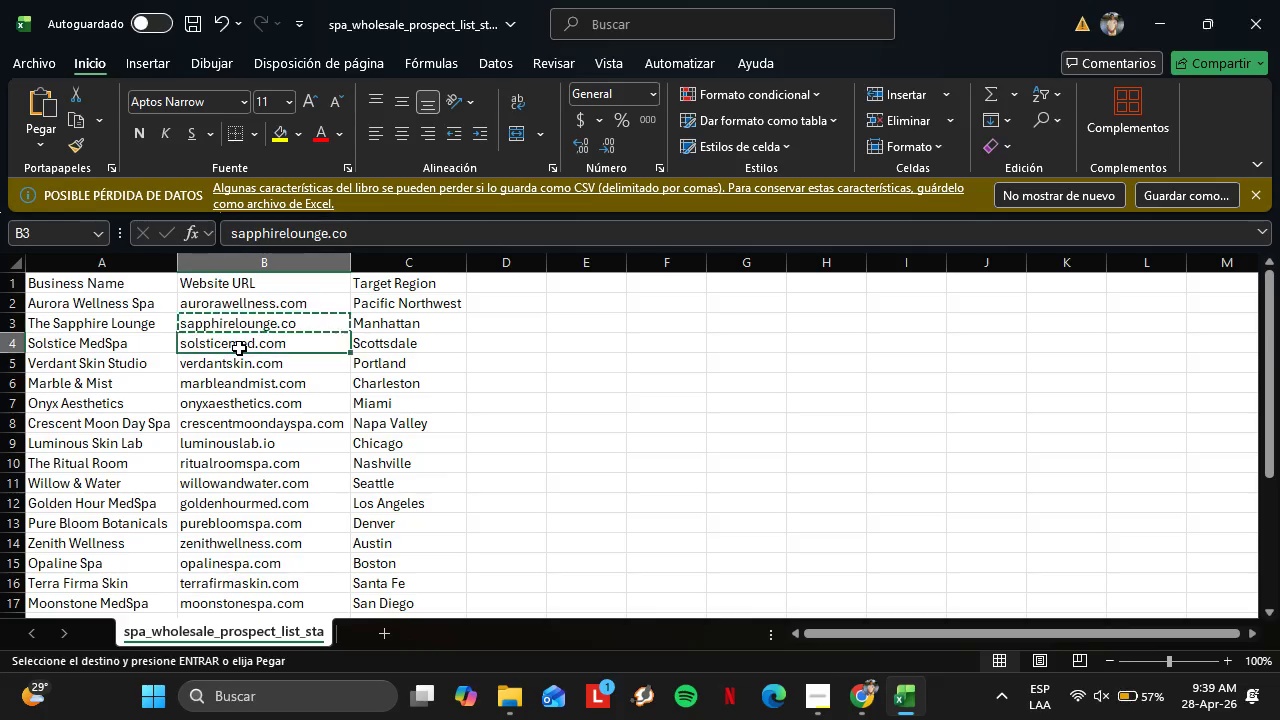 
left_click([239, 348])
 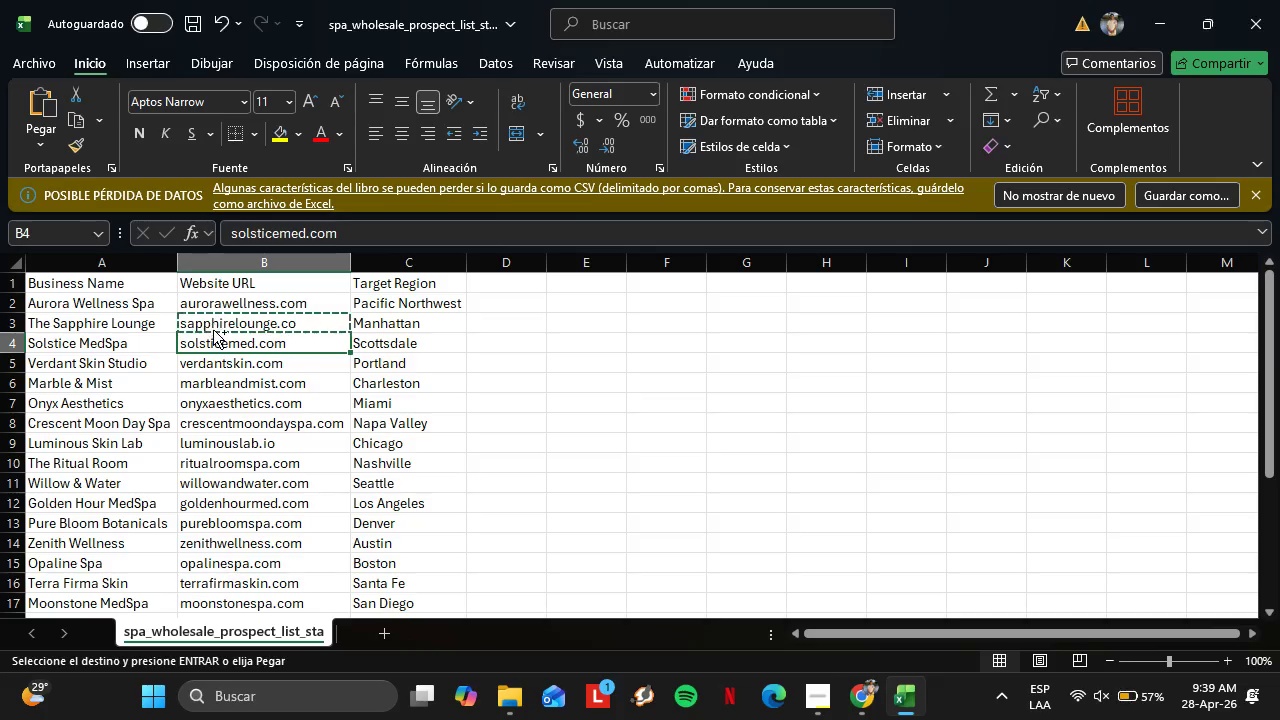 
key(Control+C)
 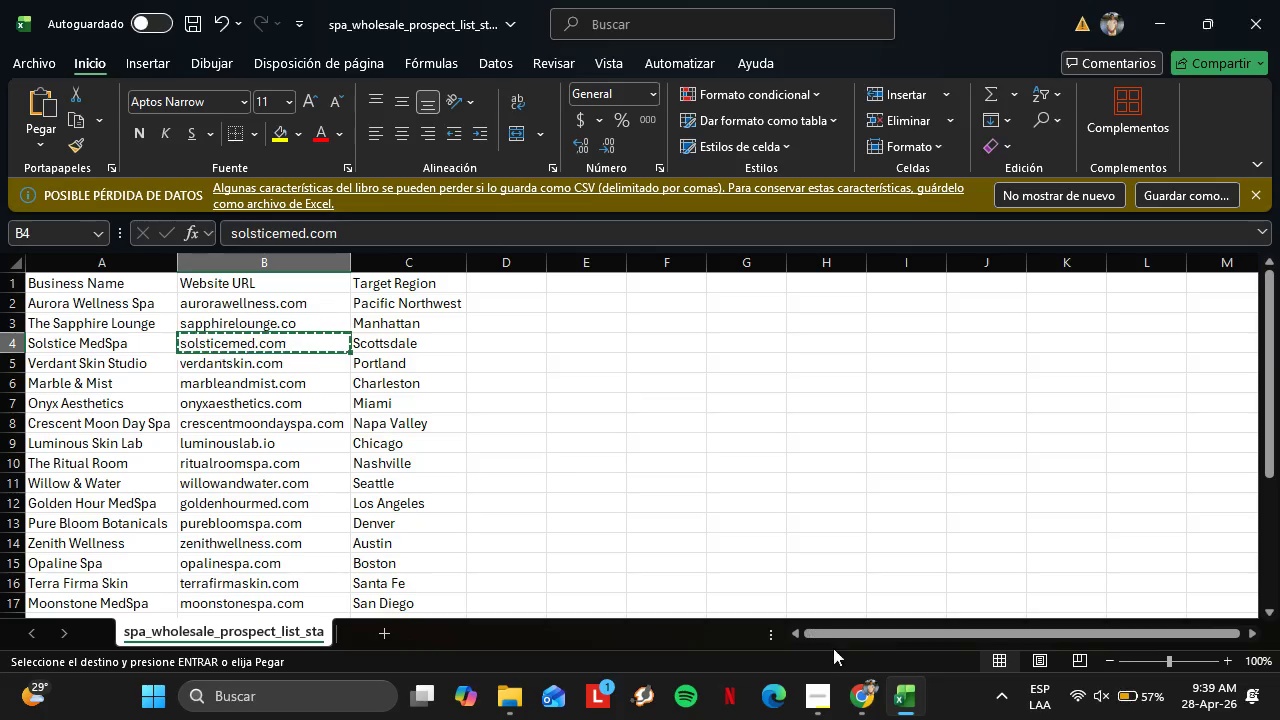 
left_click([863, 700])
 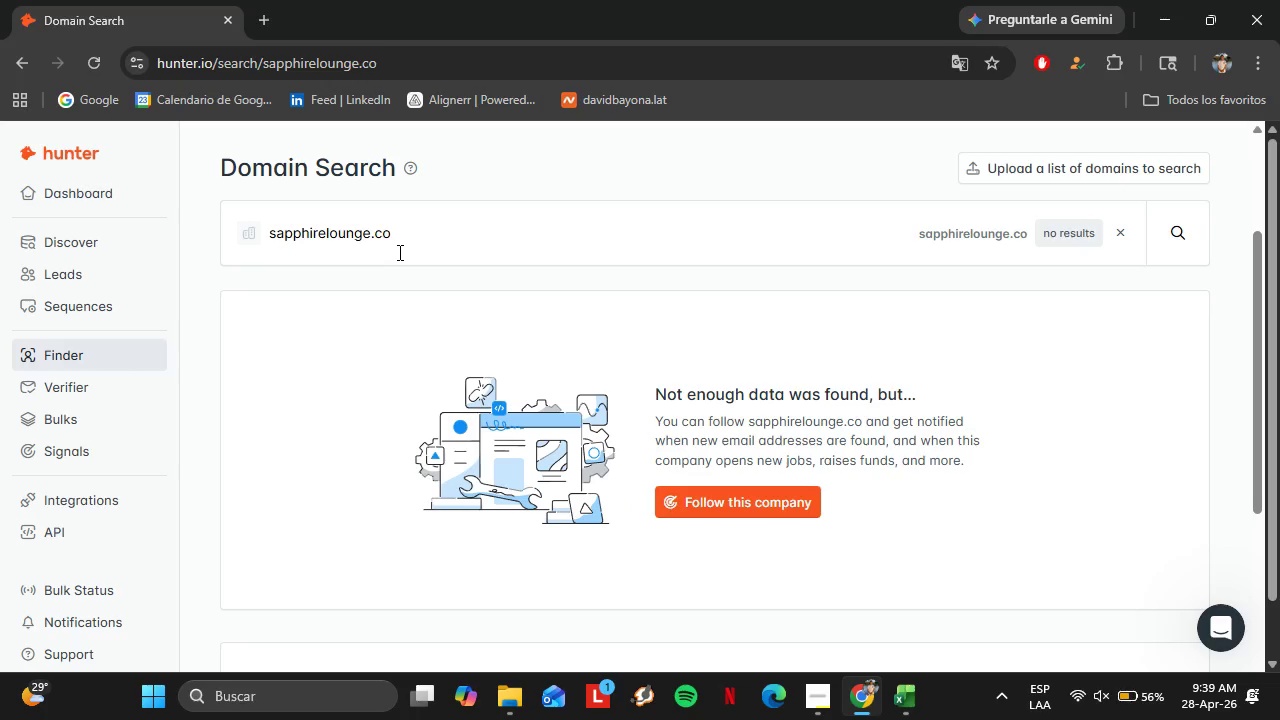 
left_click_drag(start_coordinate=[398, 251], to_coordinate=[222, 229])
 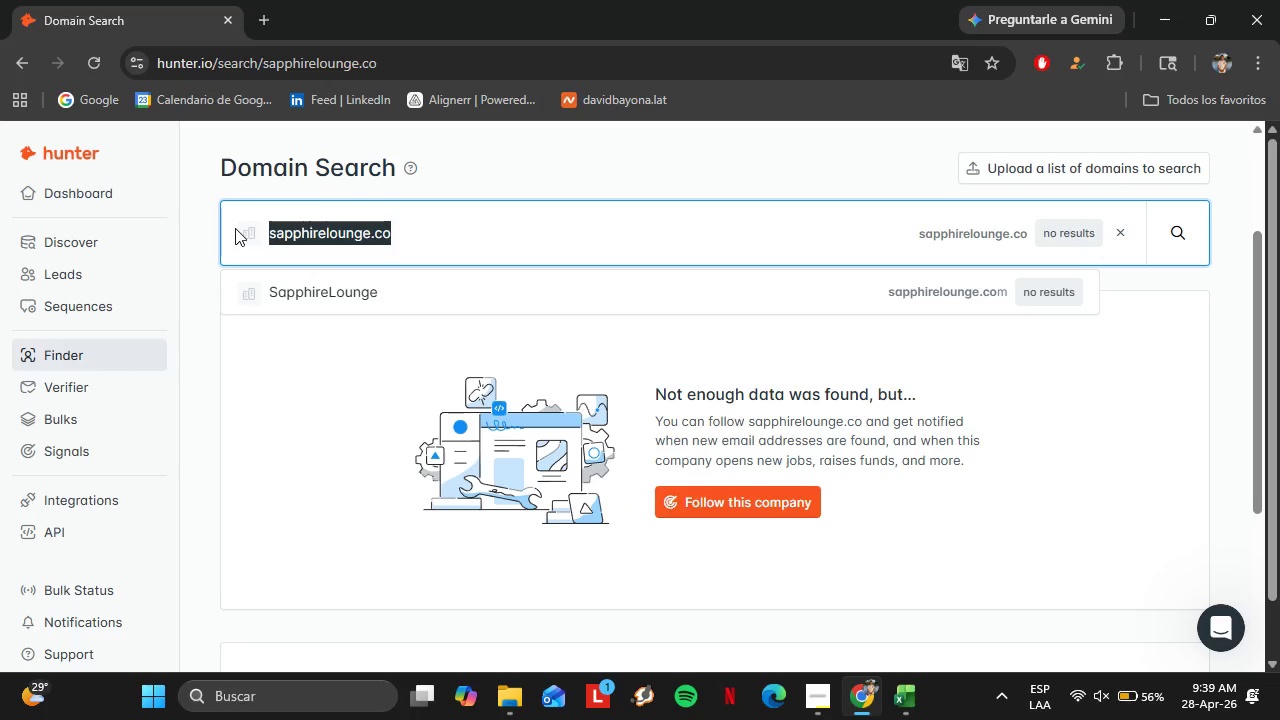 
key(Control+V)
 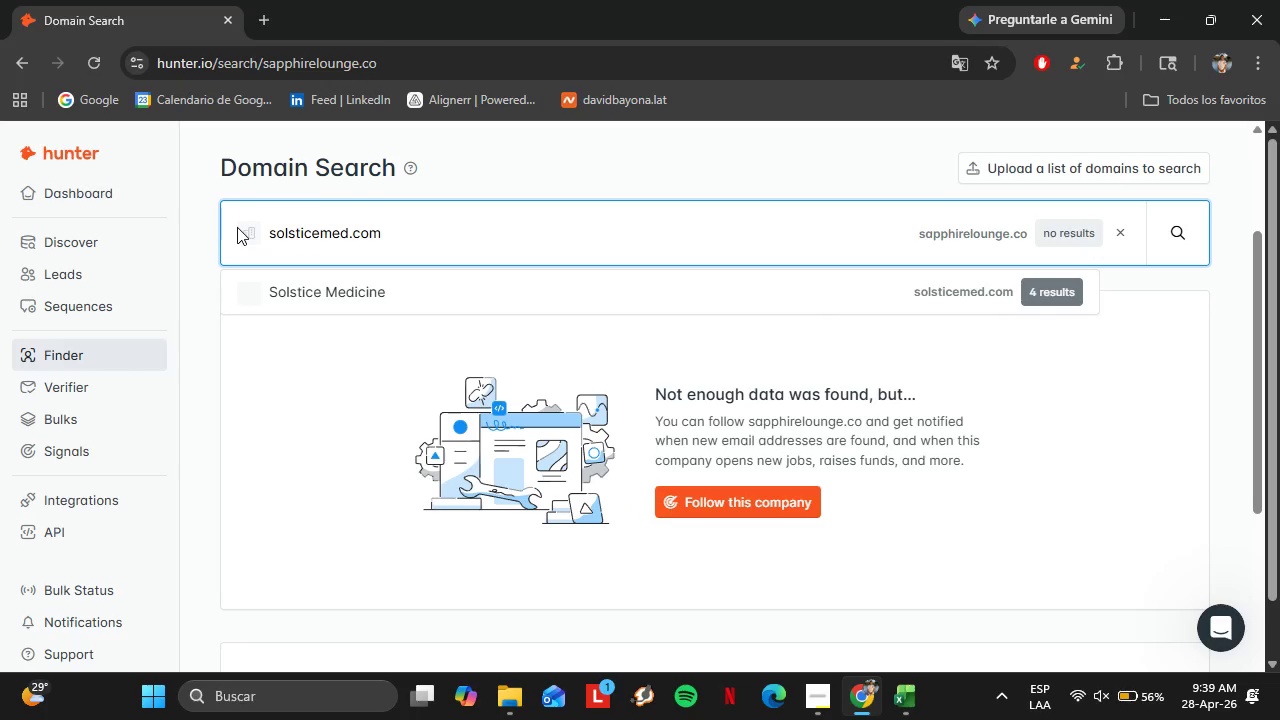 
key(Enter)
 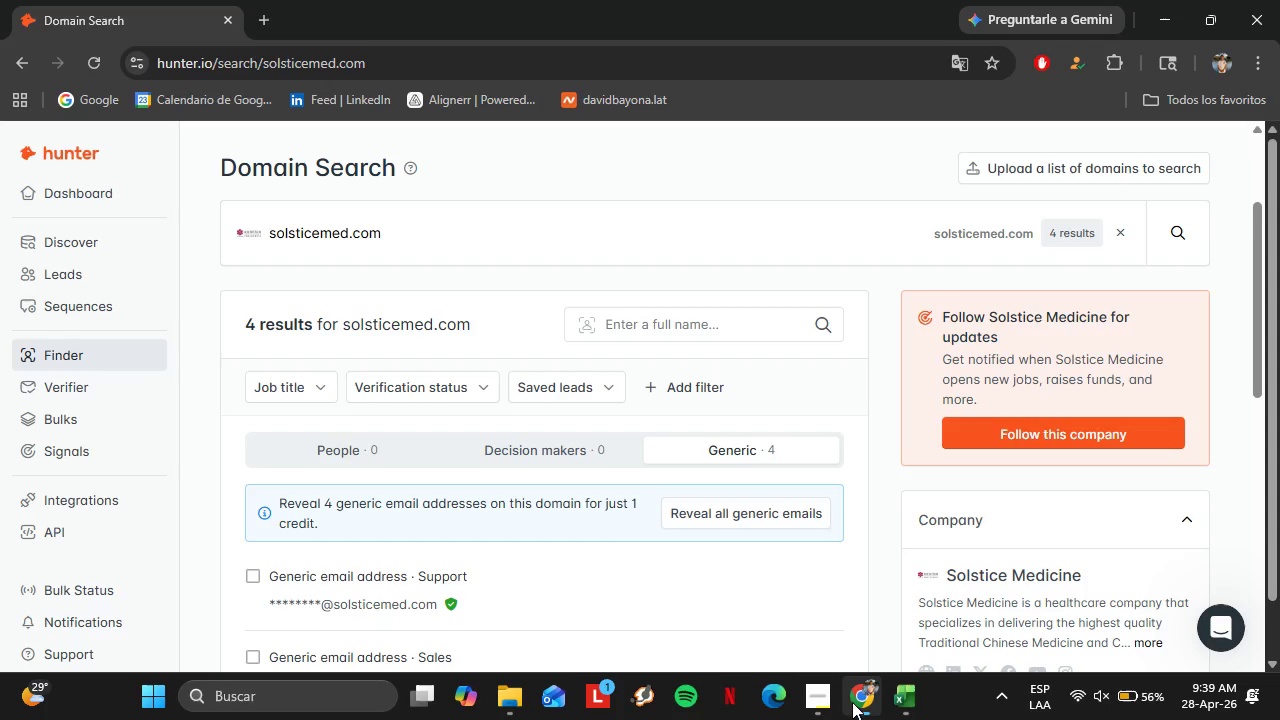 
left_click([835, 700])
 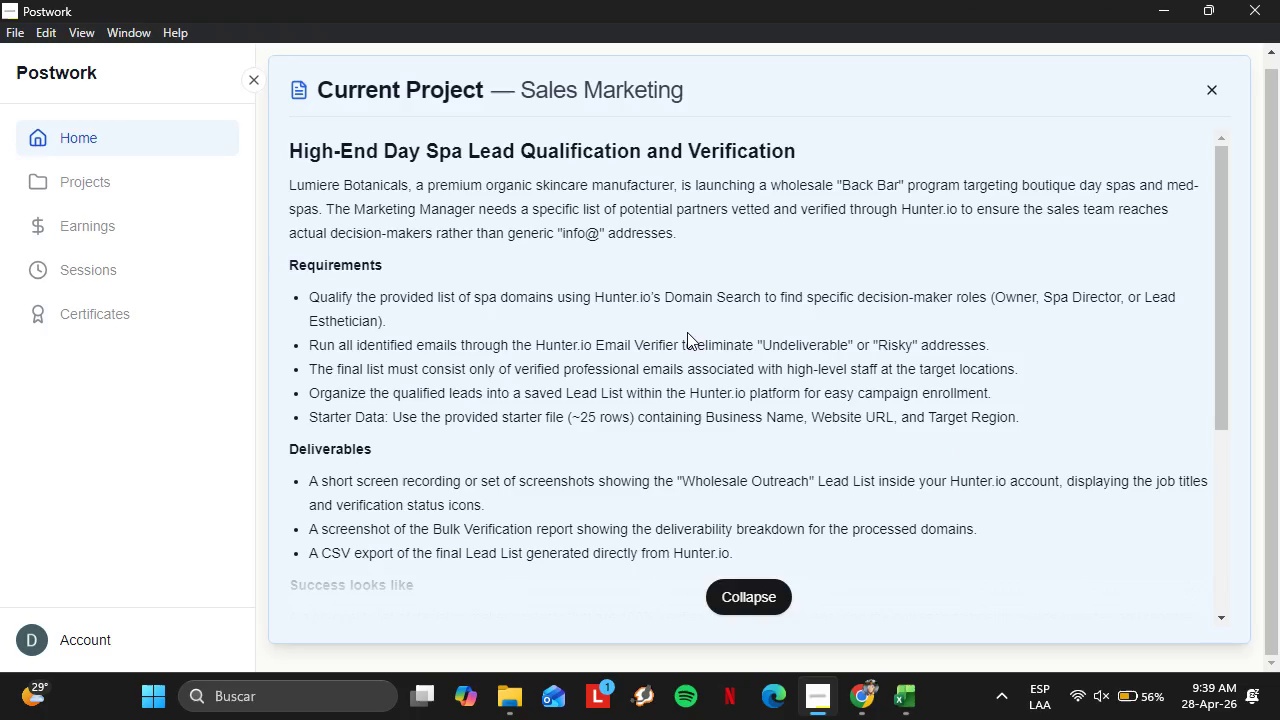 
wait(7.69)
 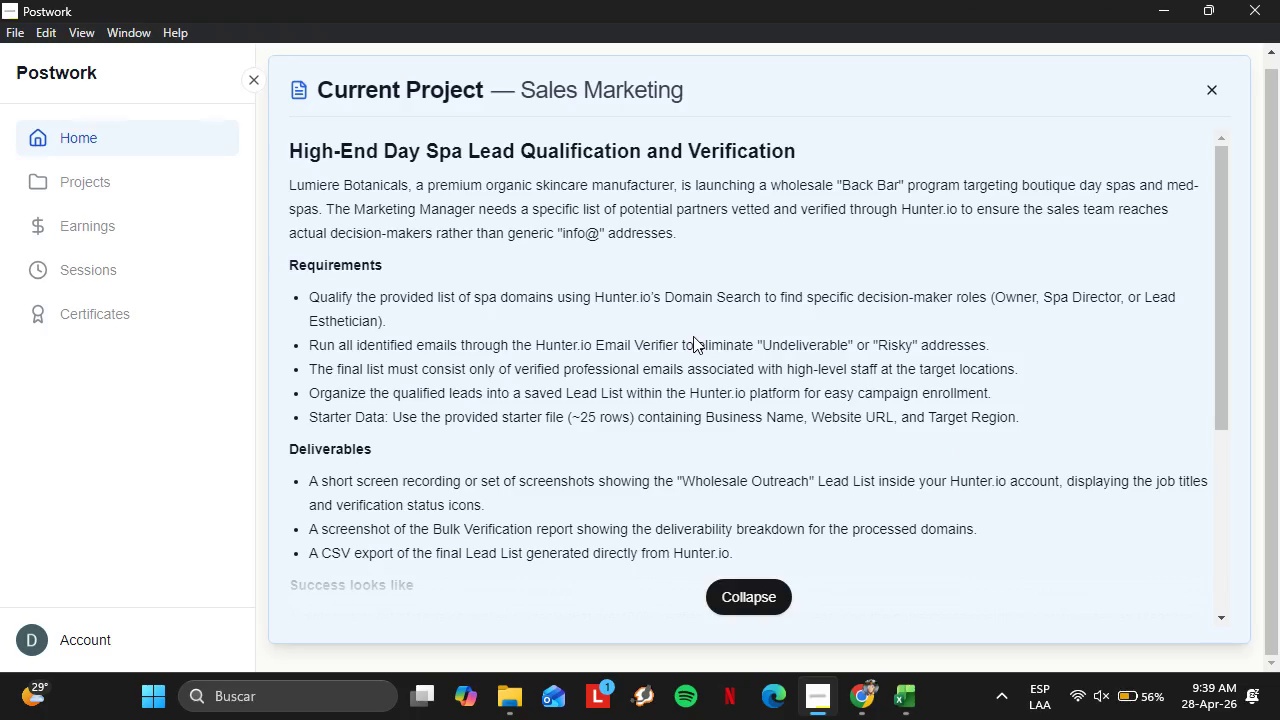 
left_click([915, 709])
 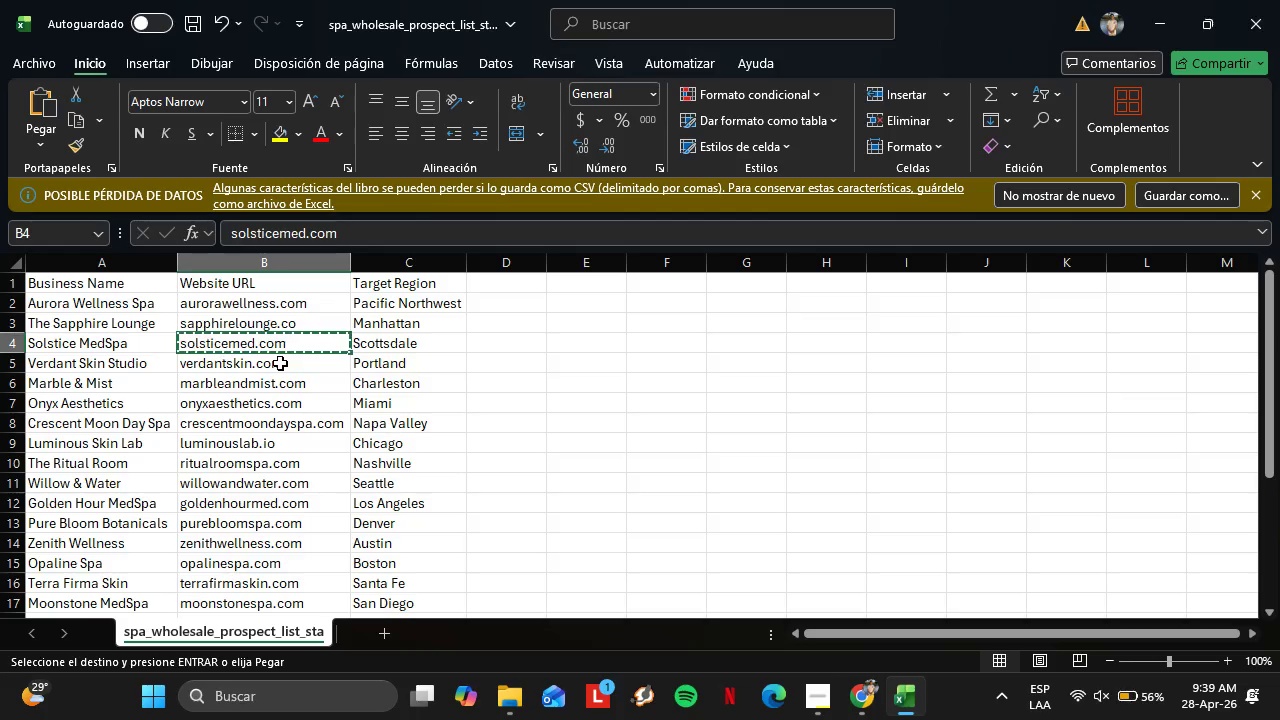 
left_click([280, 363])
 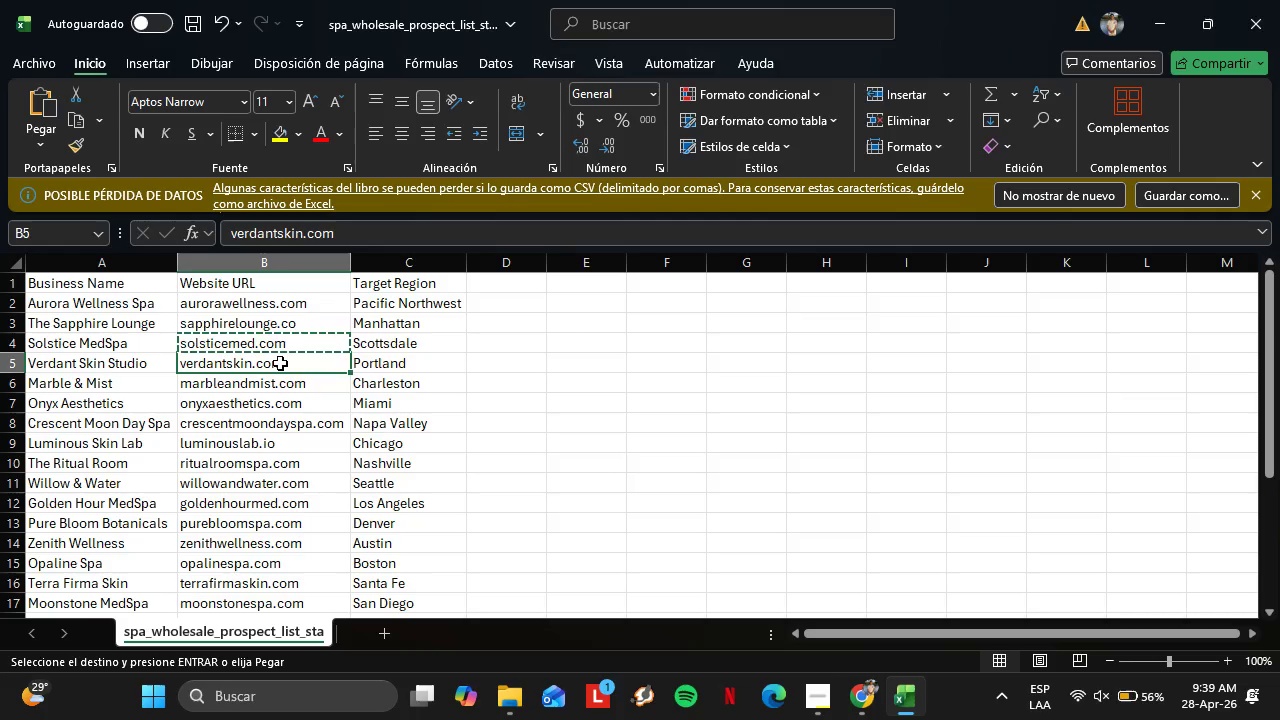 
key(Control+C)
 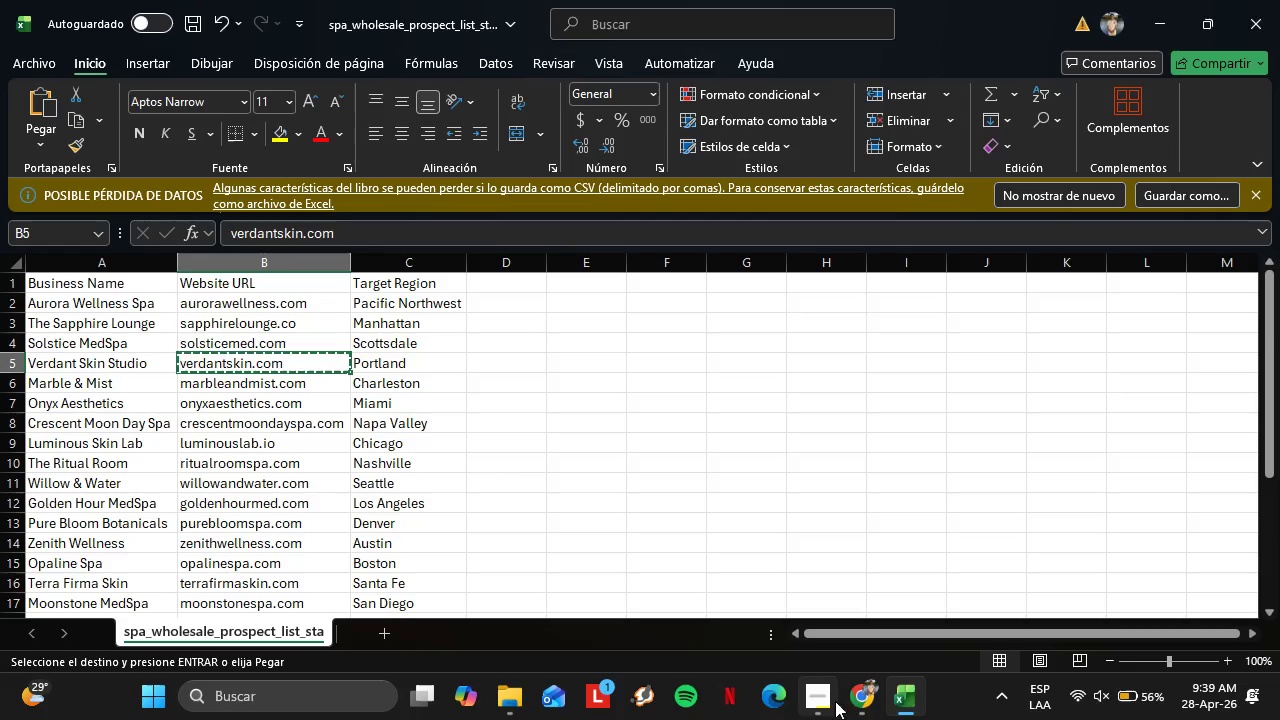 
mouse_move([856, 690])
 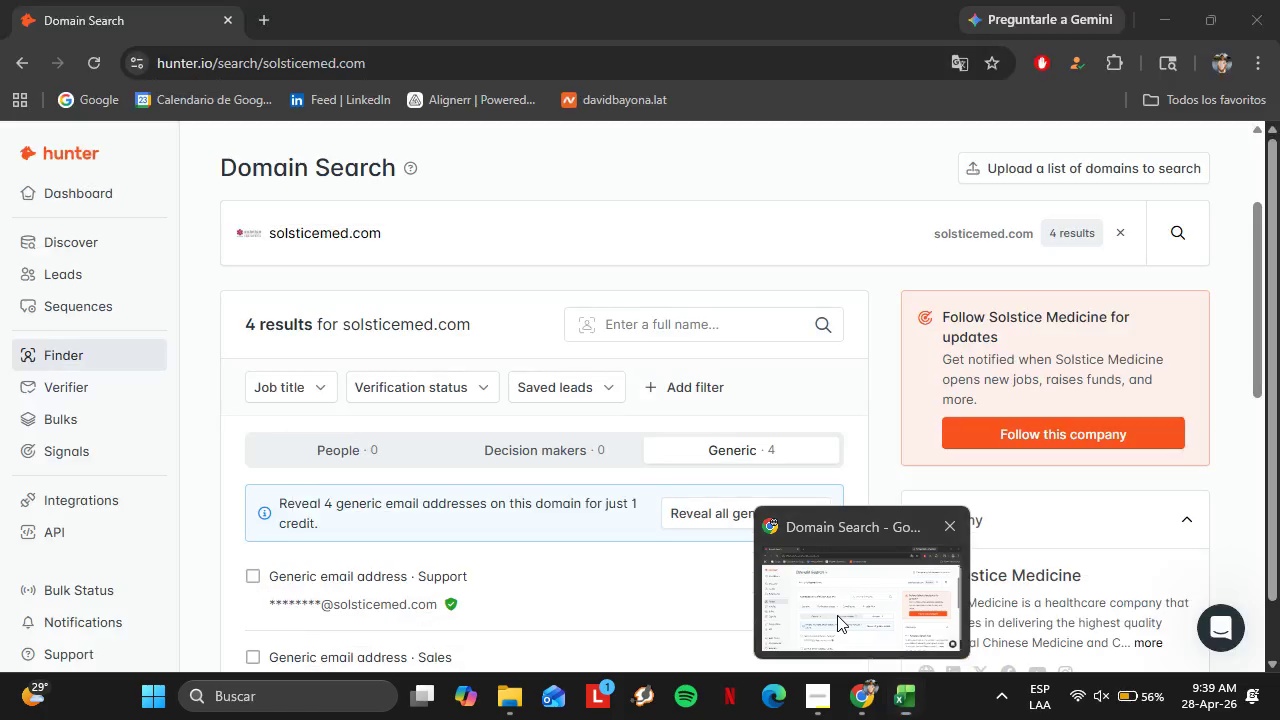 
left_click([837, 615])
 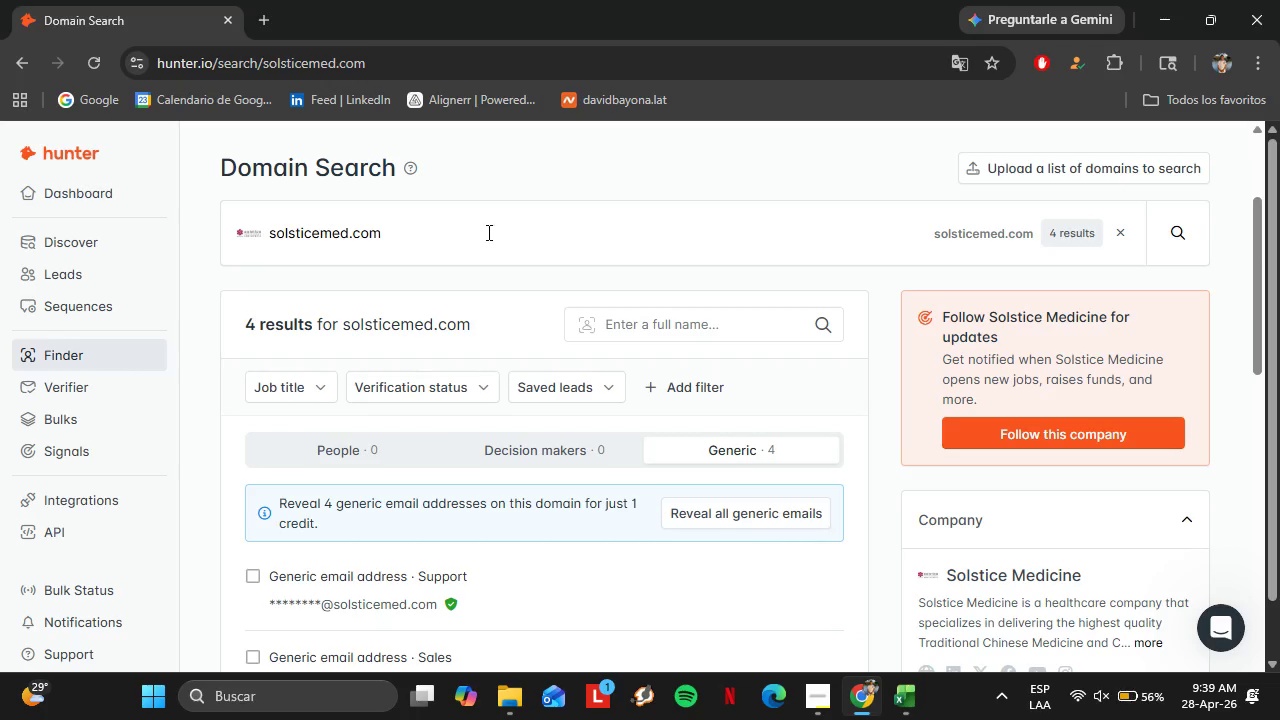 
left_click_drag(start_coordinate=[487, 232], to_coordinate=[253, 222])
 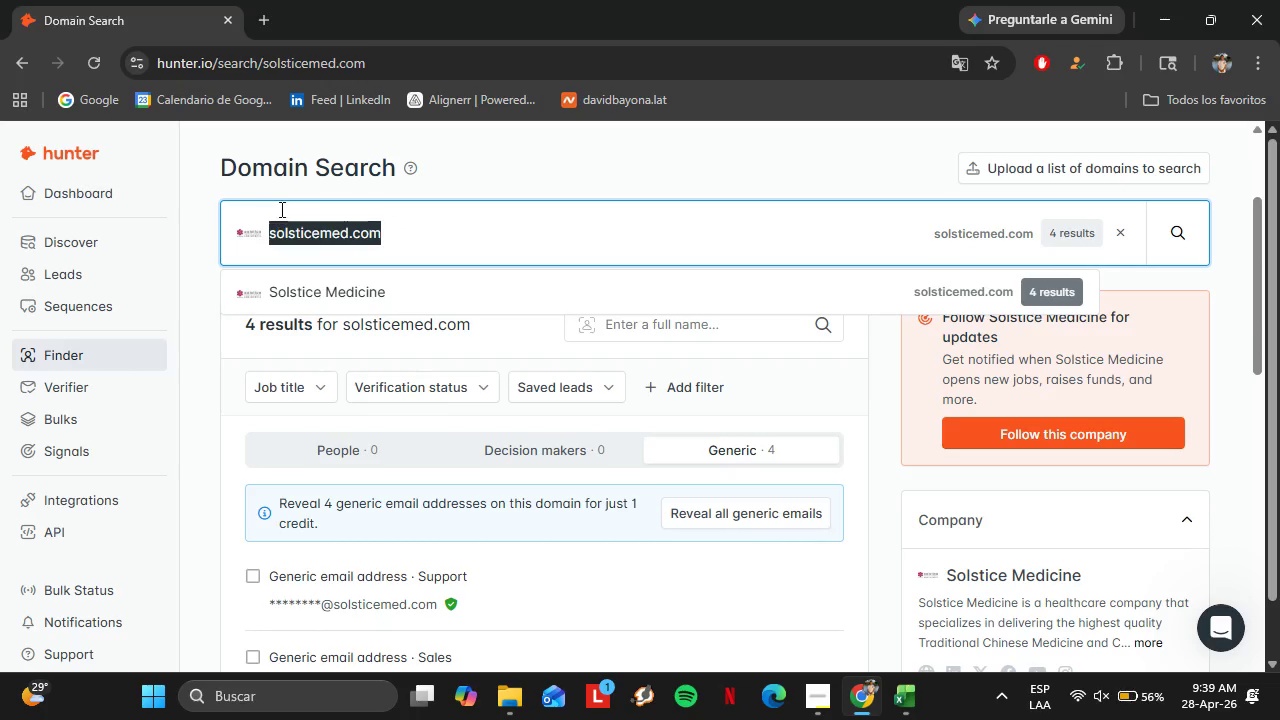 
key(Control+V)
 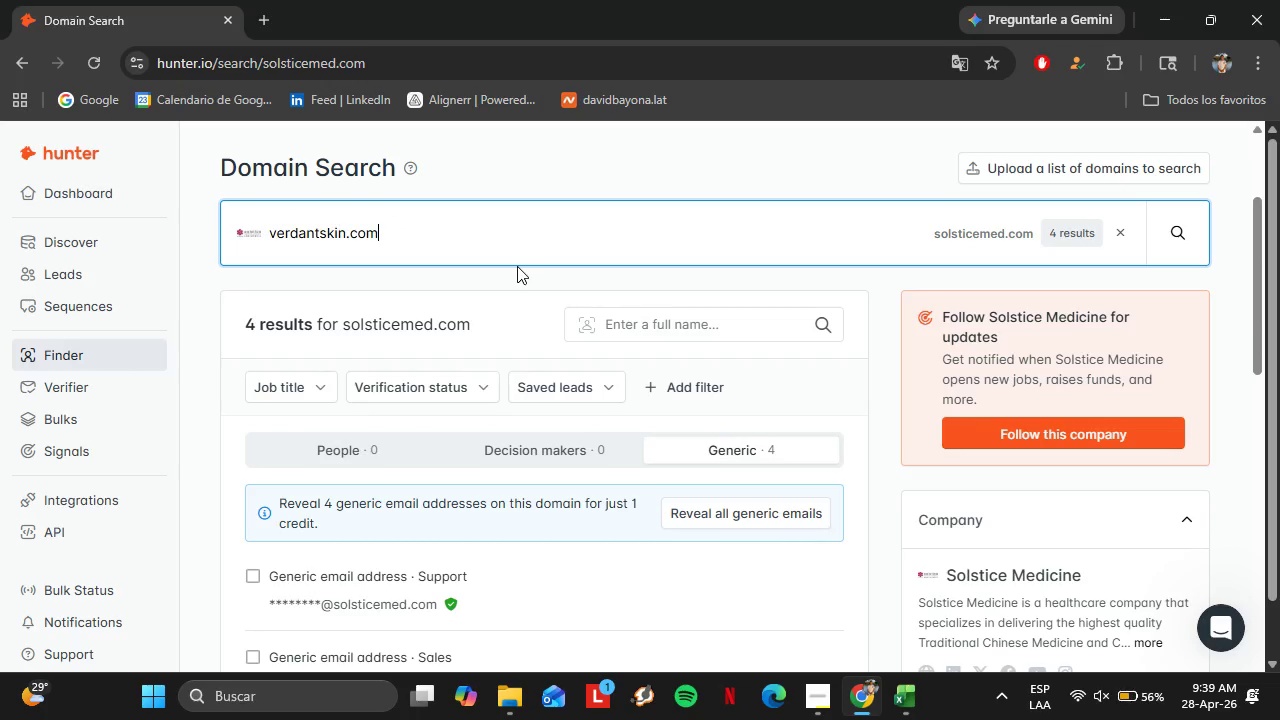 
key(Enter)
 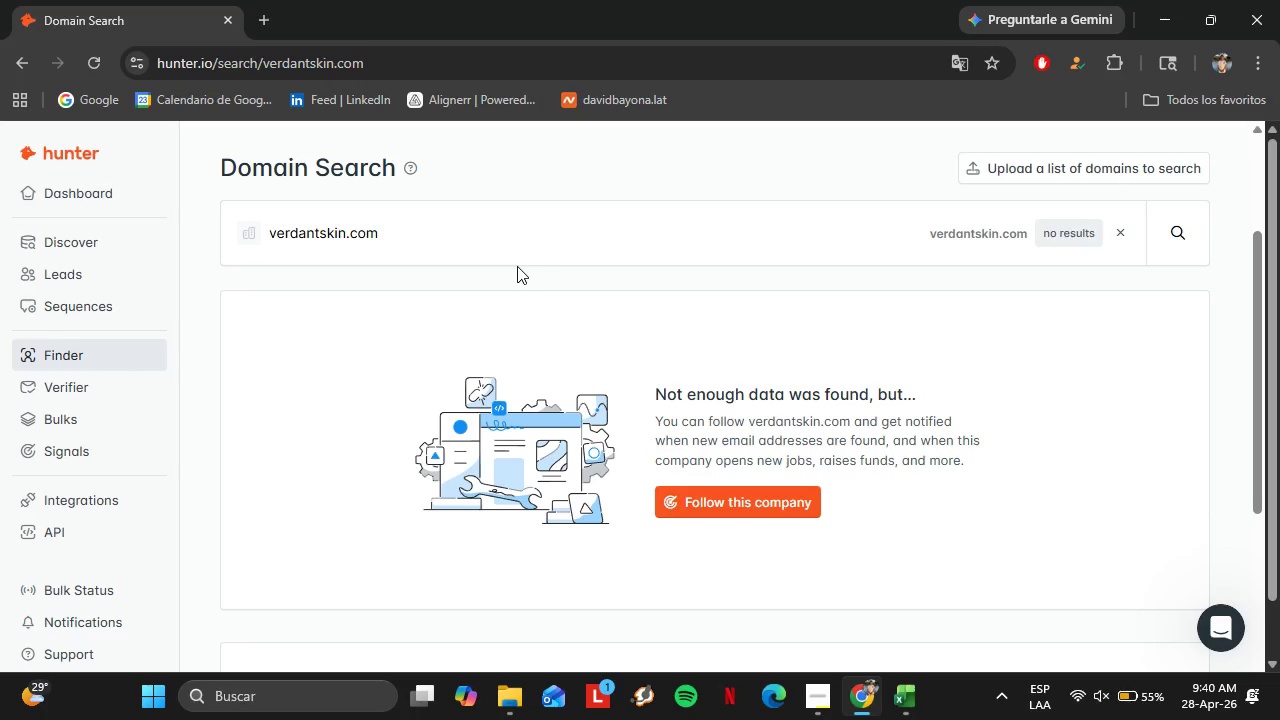 
wait(39.69)
 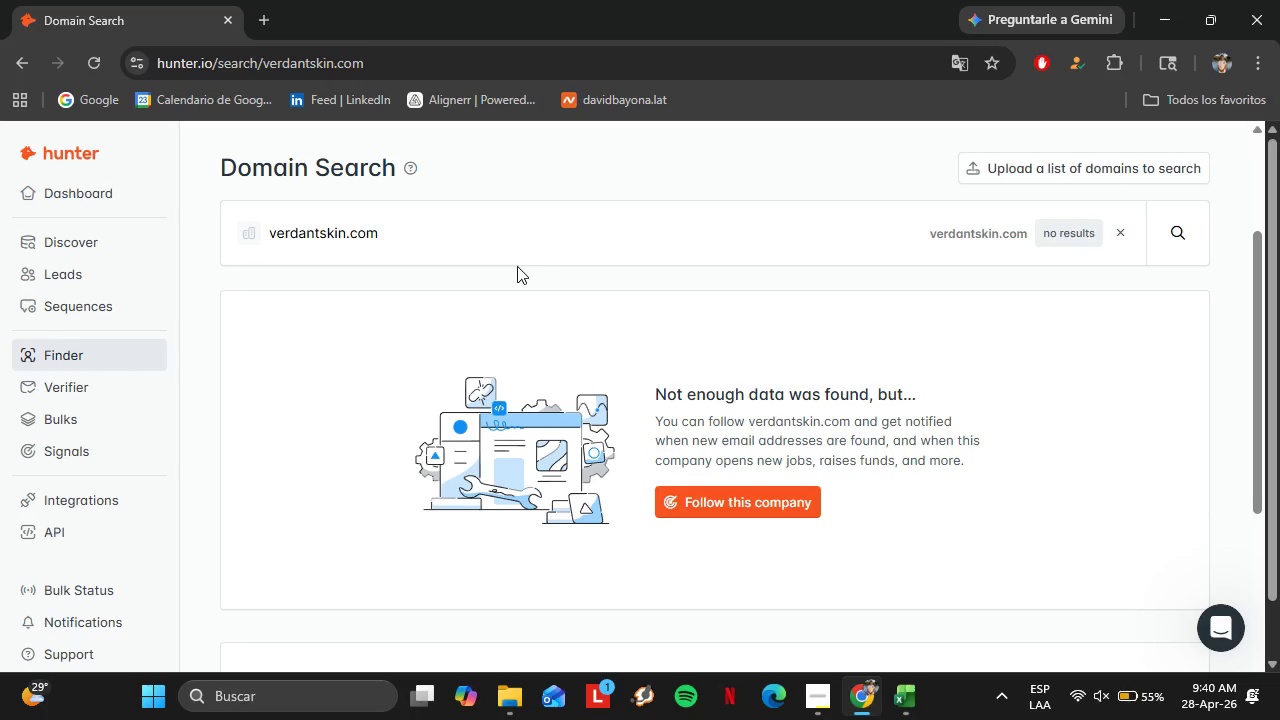 
left_click([272, 383])
 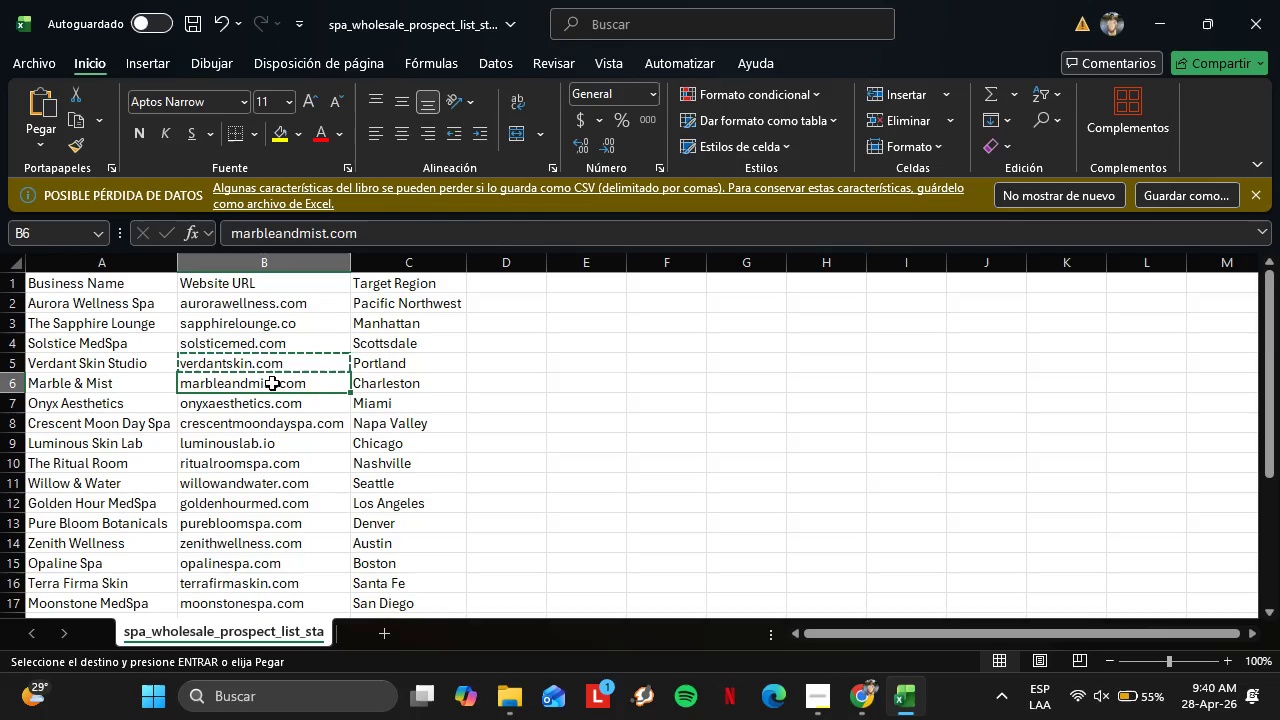 
key(Control+C)
 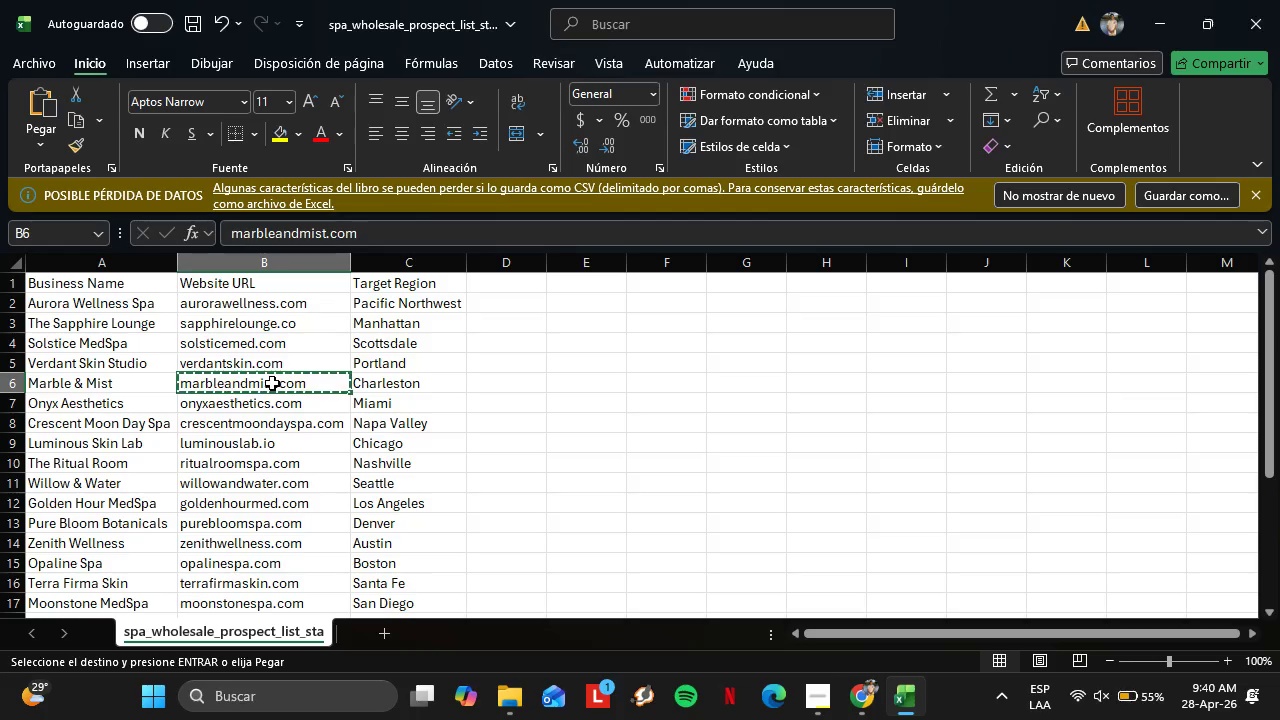 
wait(11.64)
 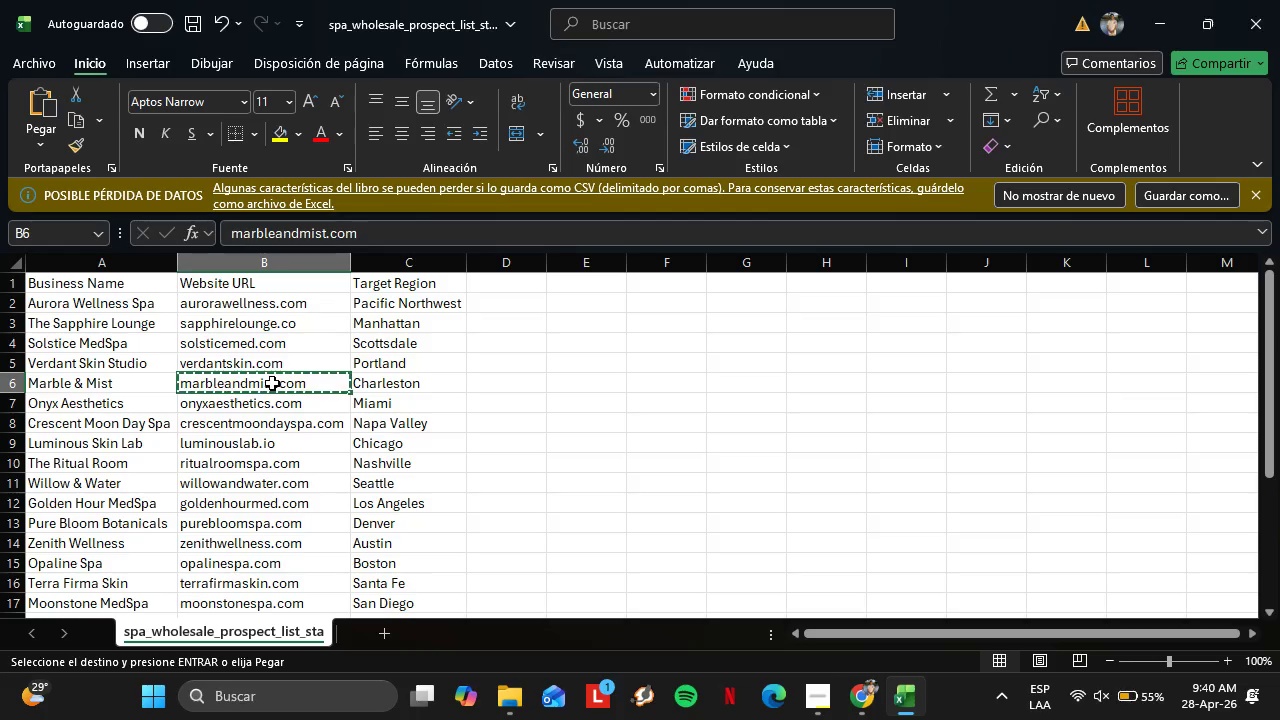 
left_click([856, 699])
 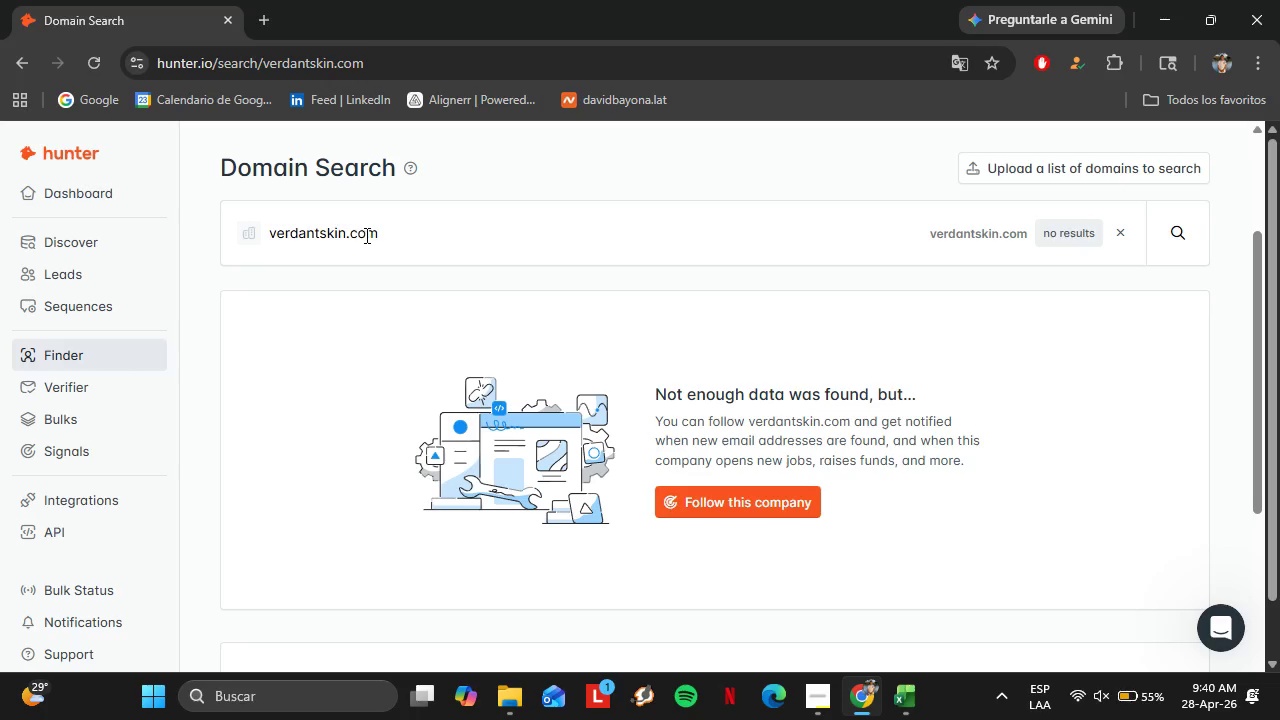 
left_click_drag(start_coordinate=[363, 233], to_coordinate=[331, 225])
 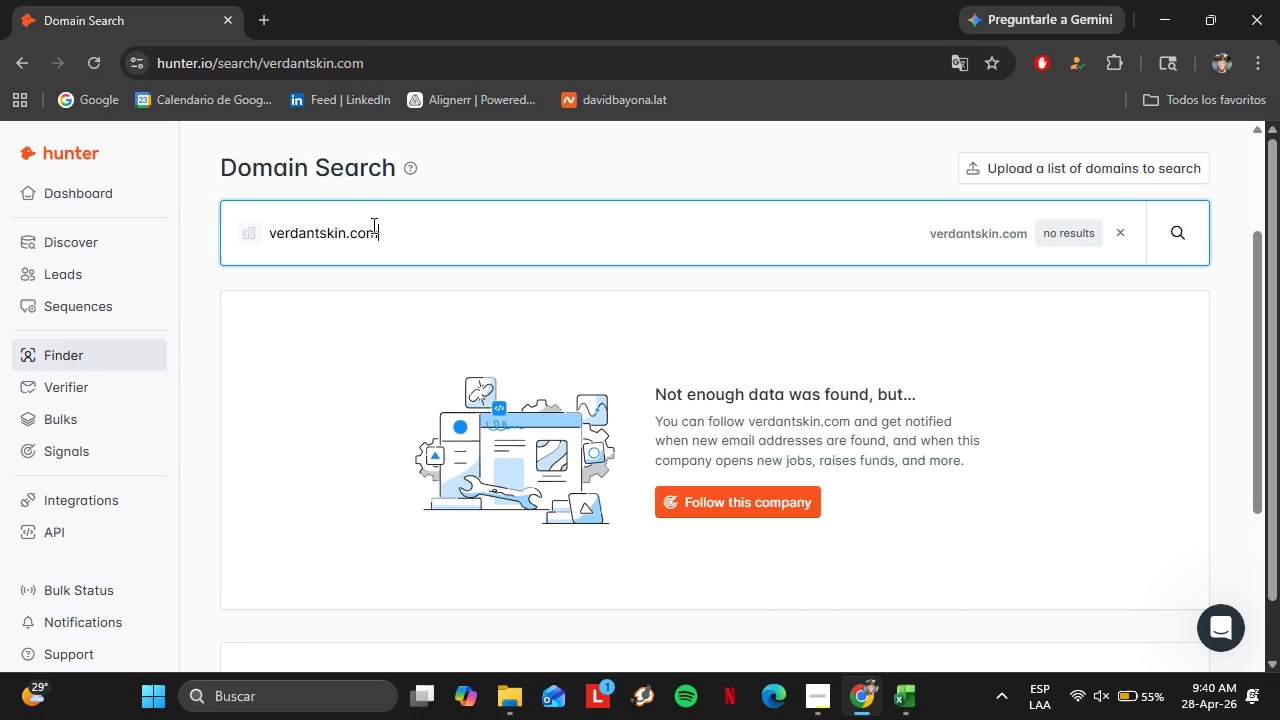 
left_click_drag(start_coordinate=[410, 247], to_coordinate=[259, 229])
 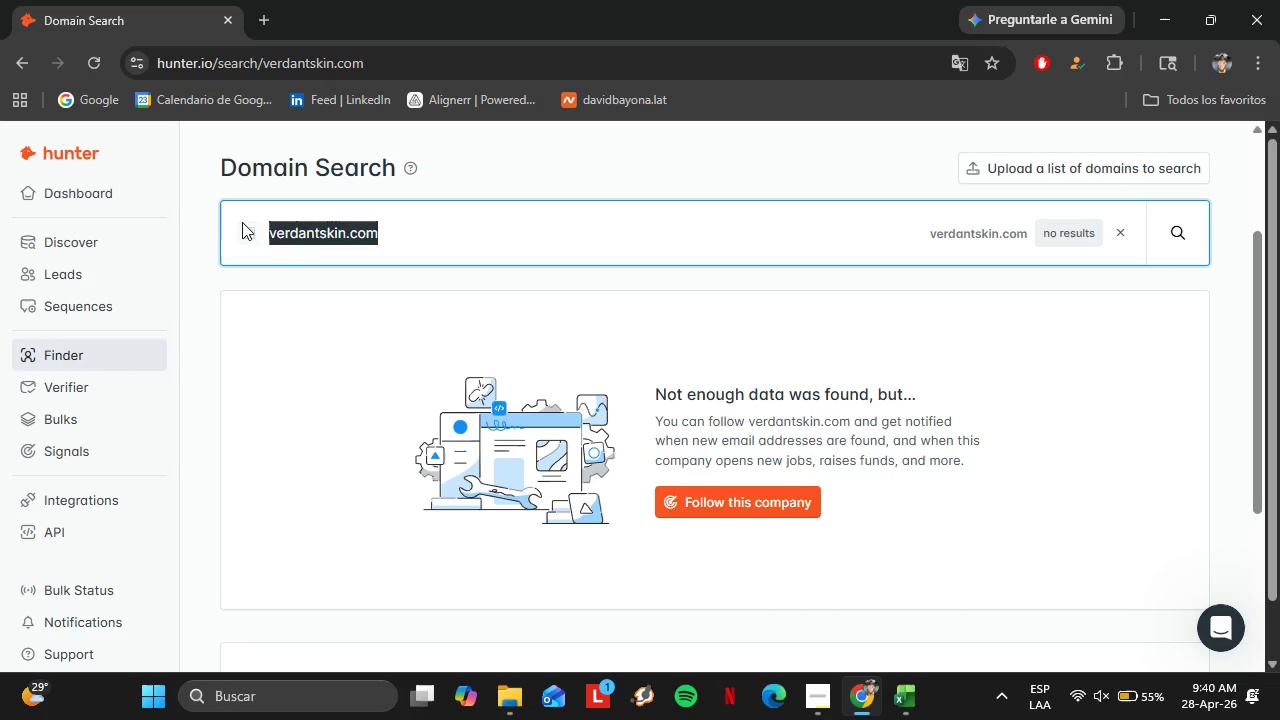 
key(Control+V)
 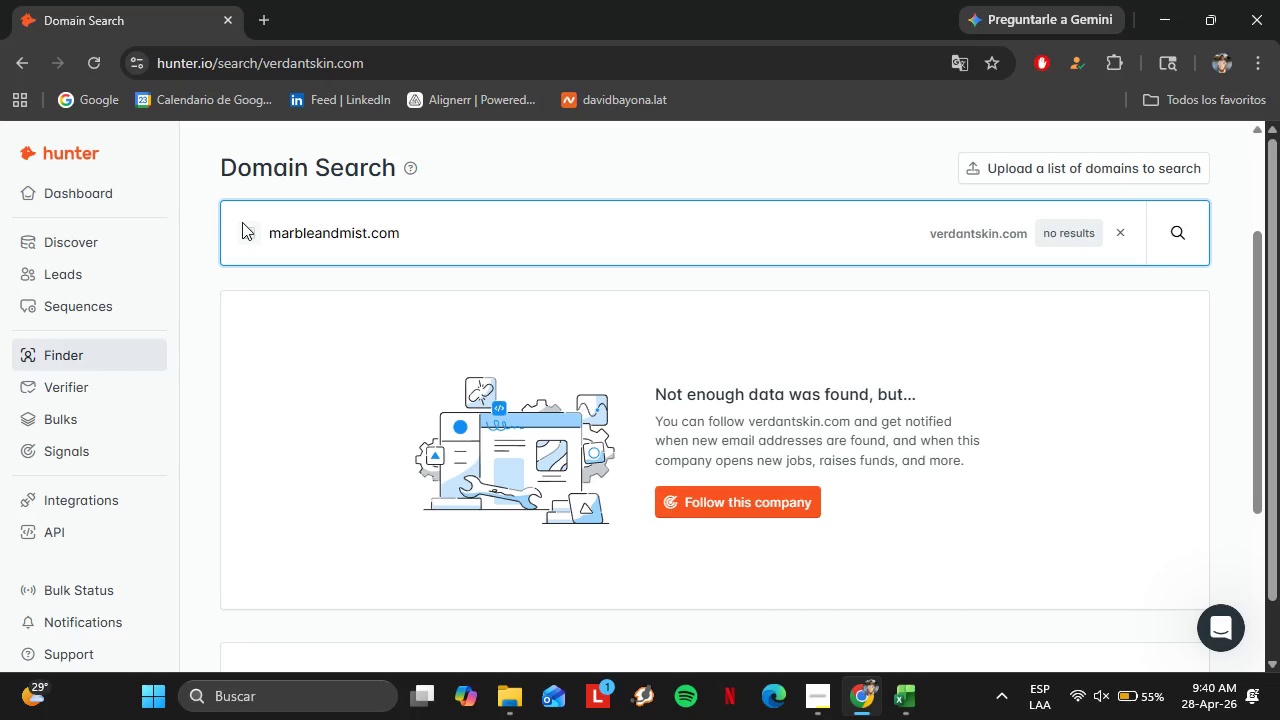 
key(Enter)
 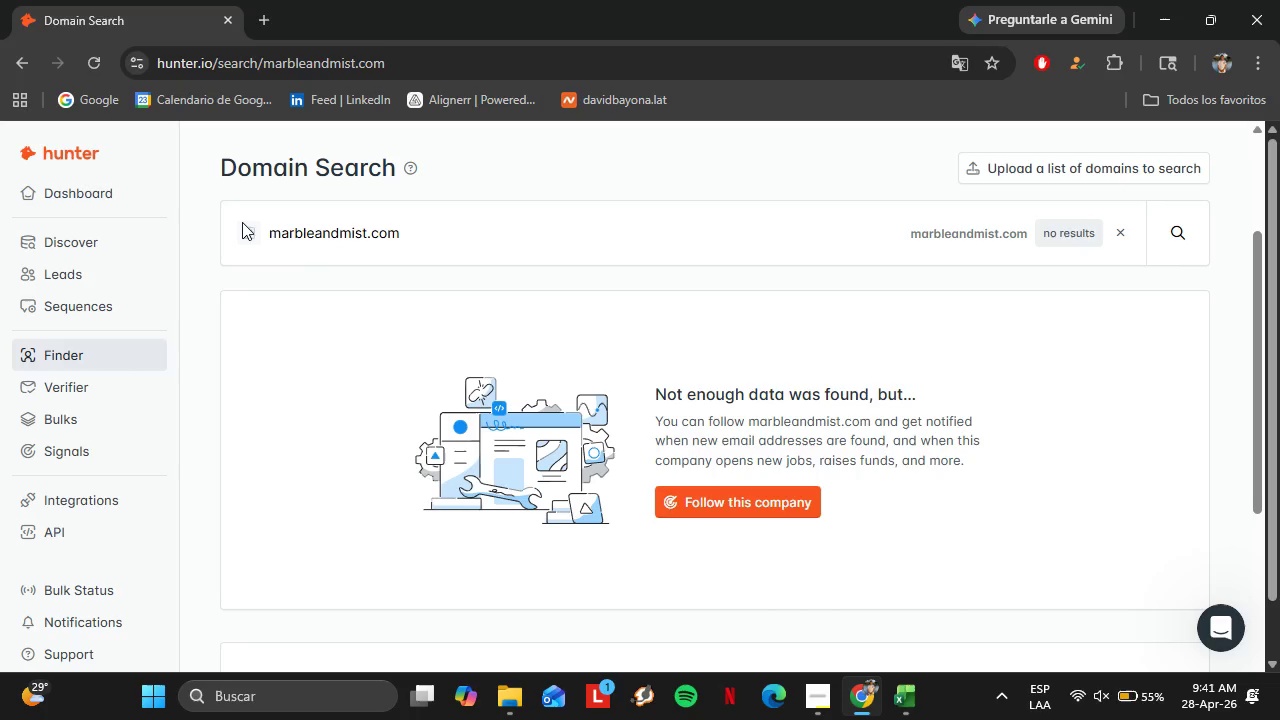 
wait(16.03)
 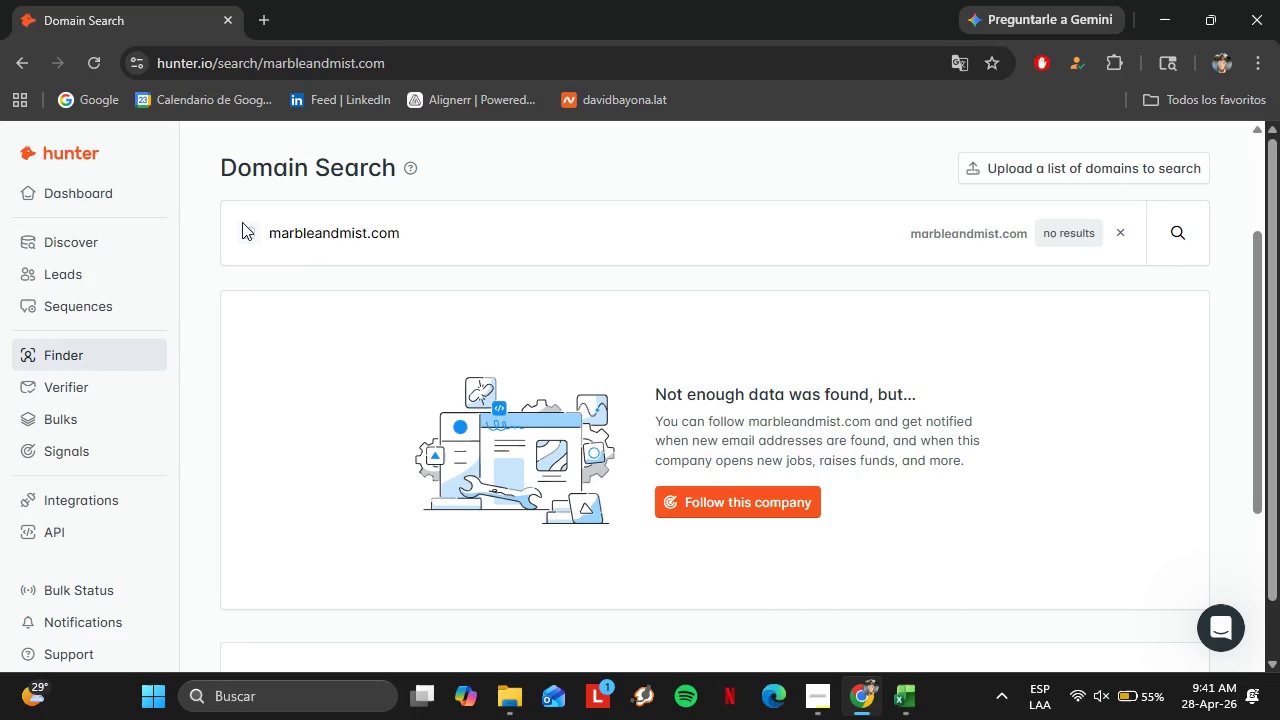 
left_click_drag(start_coordinate=[399, 248], to_coordinate=[236, 233])
 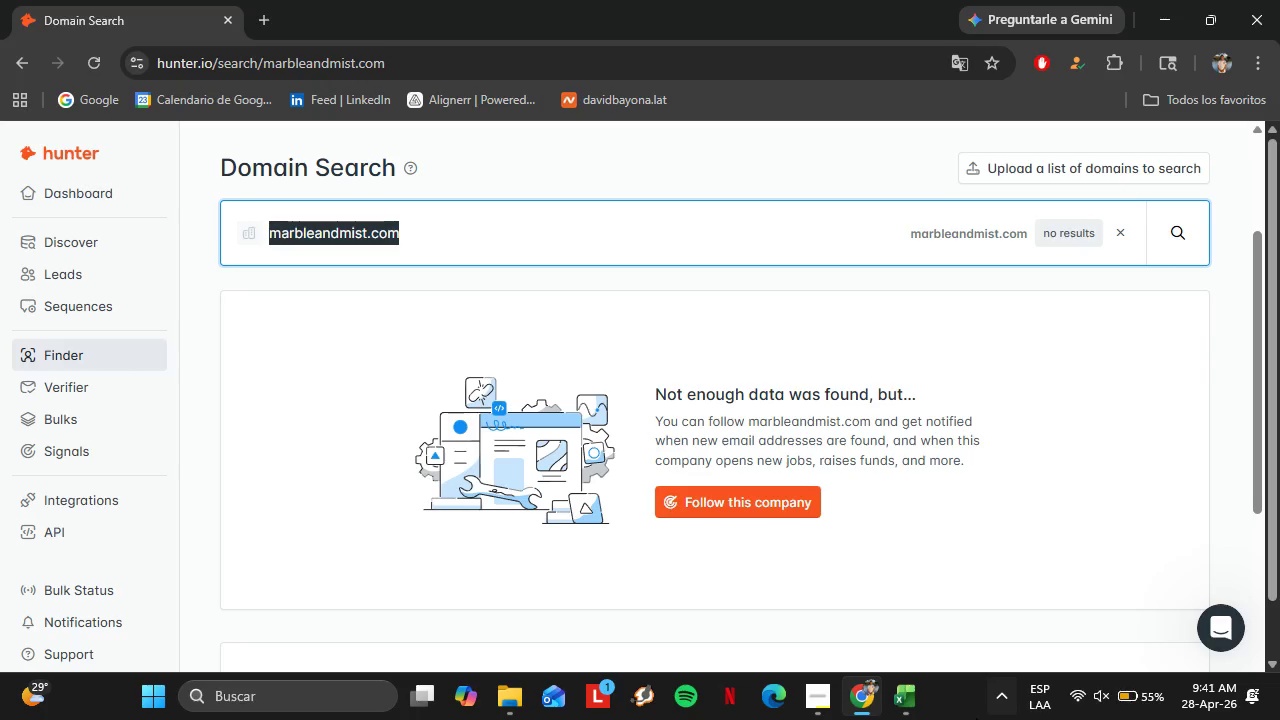 
left_click([897, 700])
 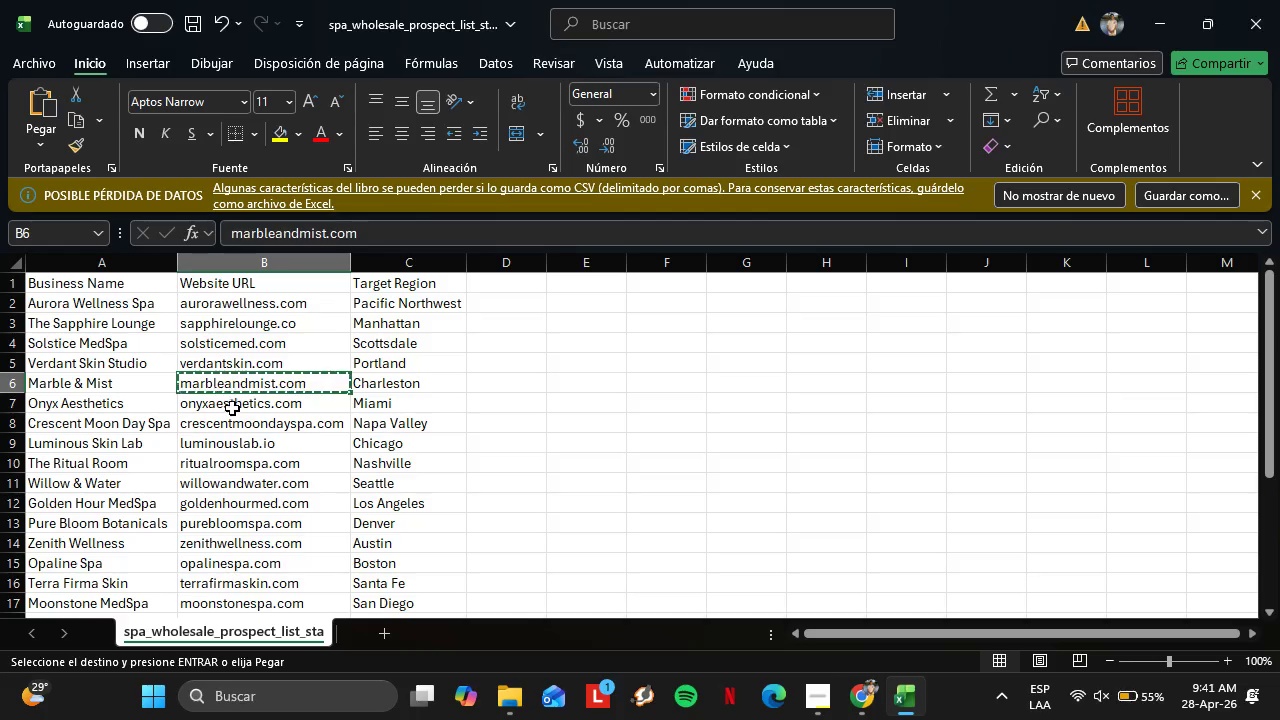 
left_click([232, 408])
 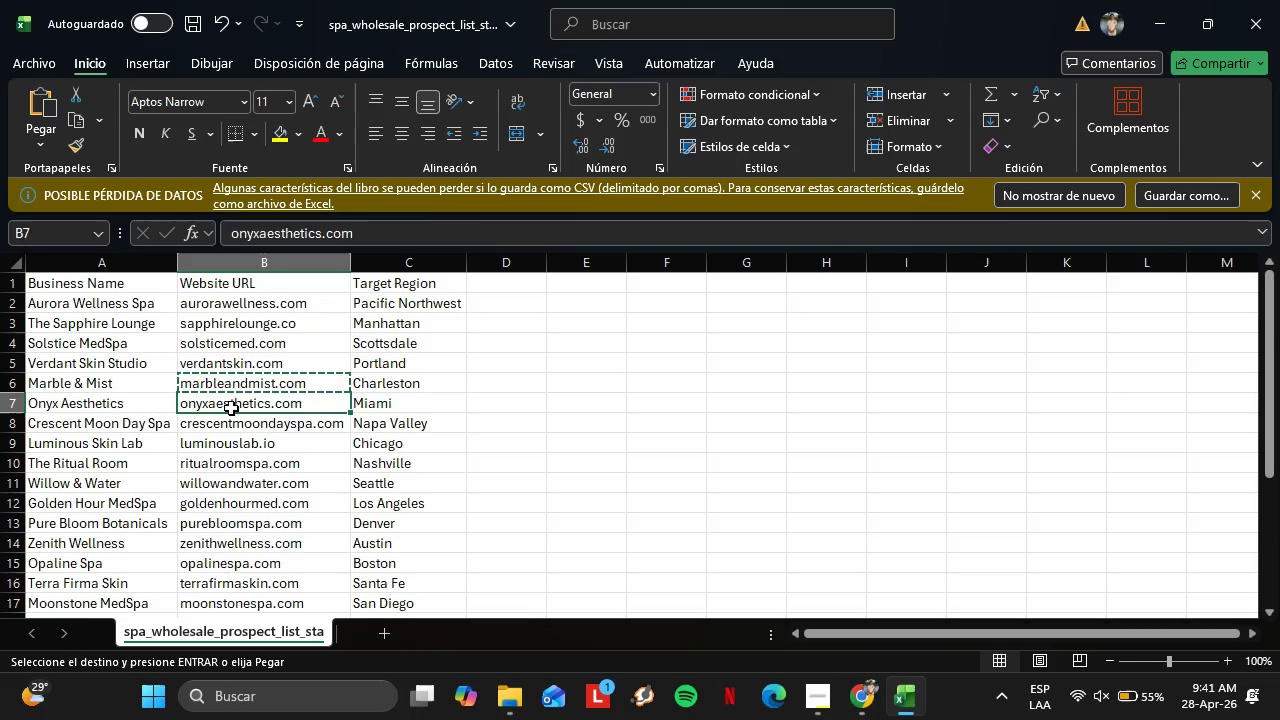 
key(Control+C)
 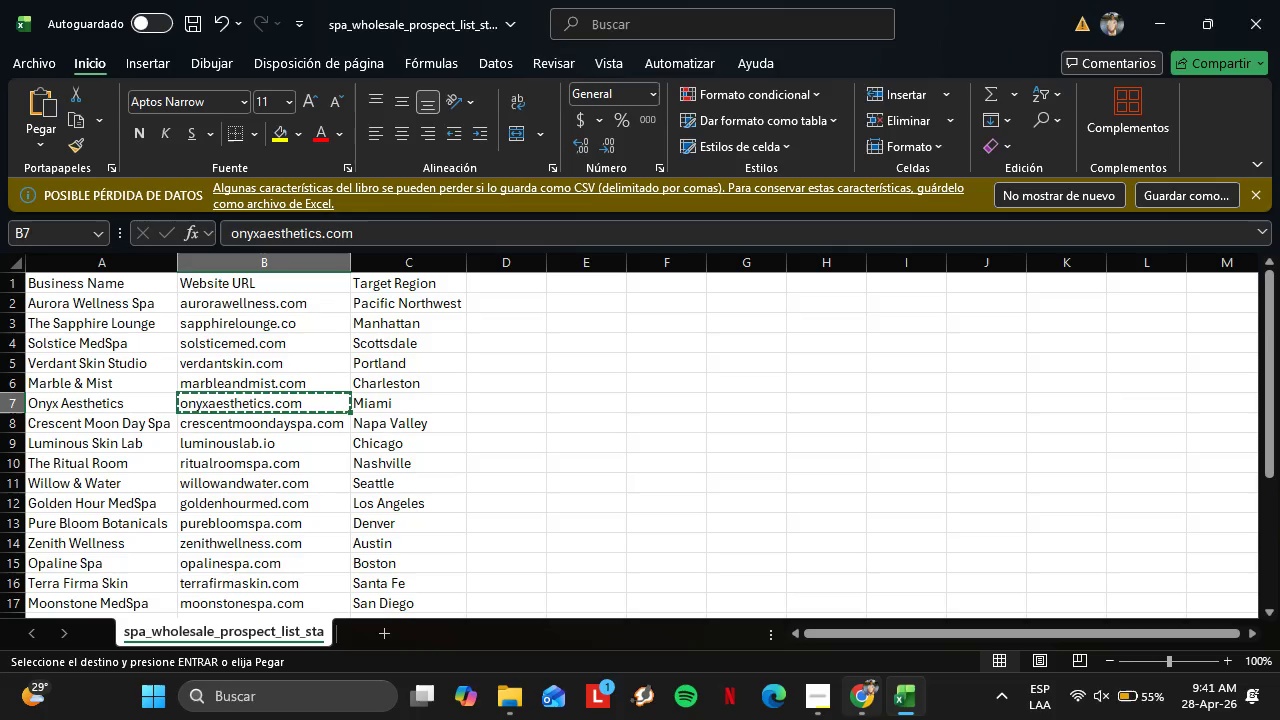 
left_click([864, 704])
 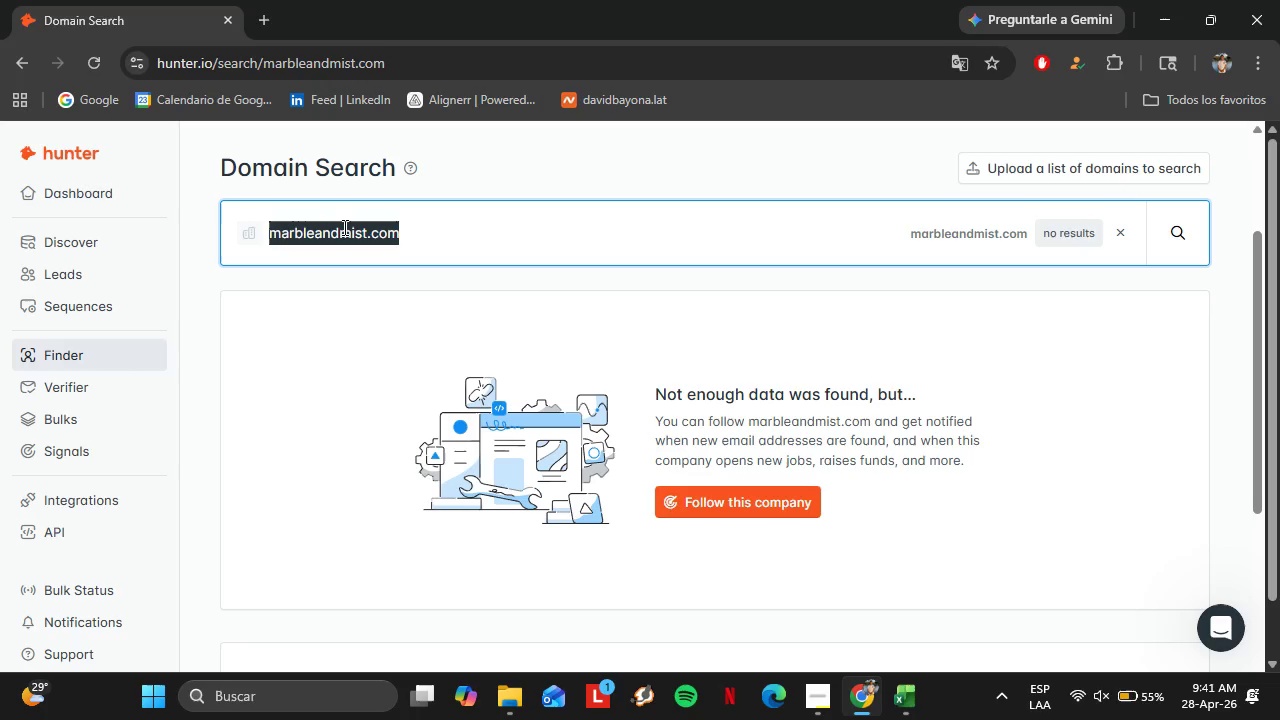 
key(Control+ControlLeft)
 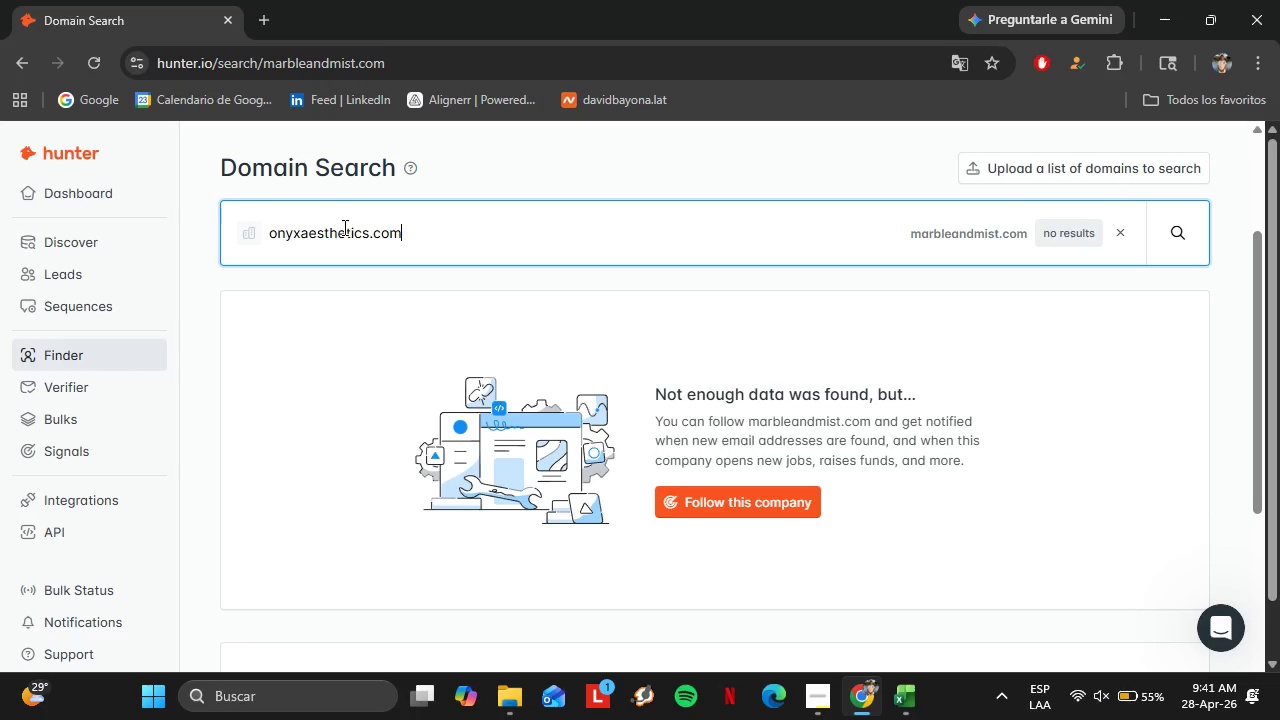 
key(Control+V)
 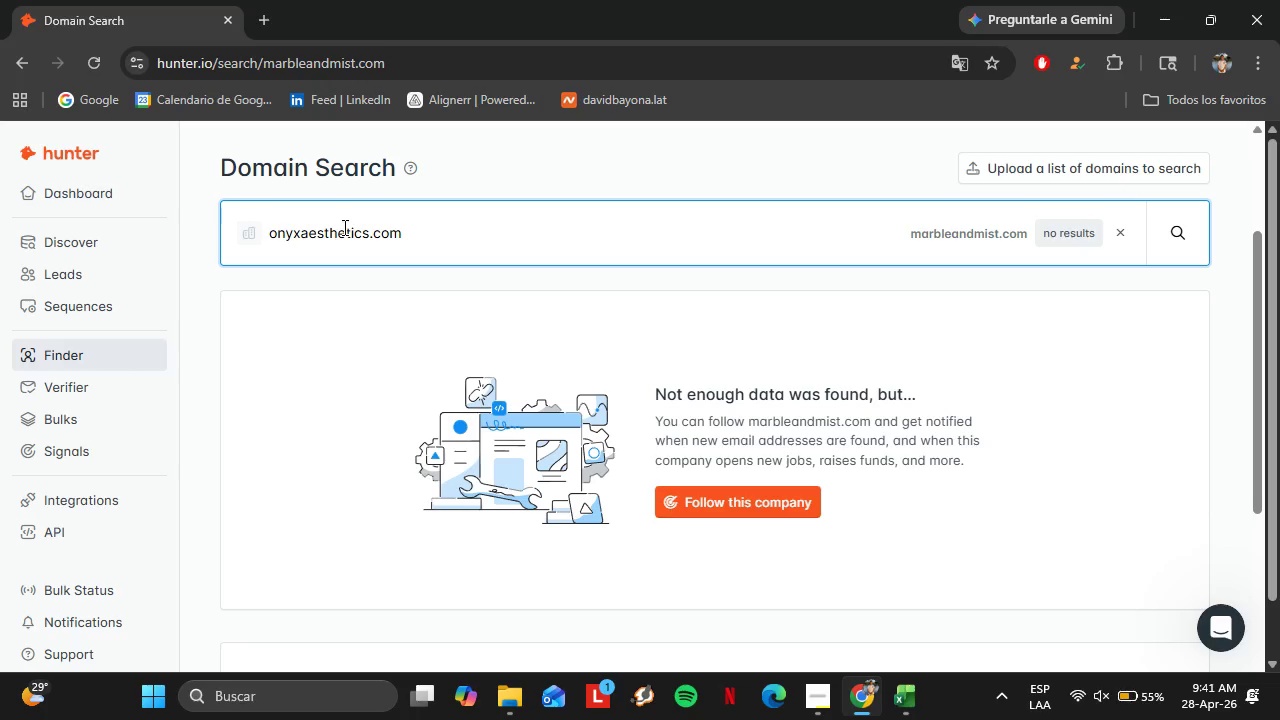 
key(Enter)
 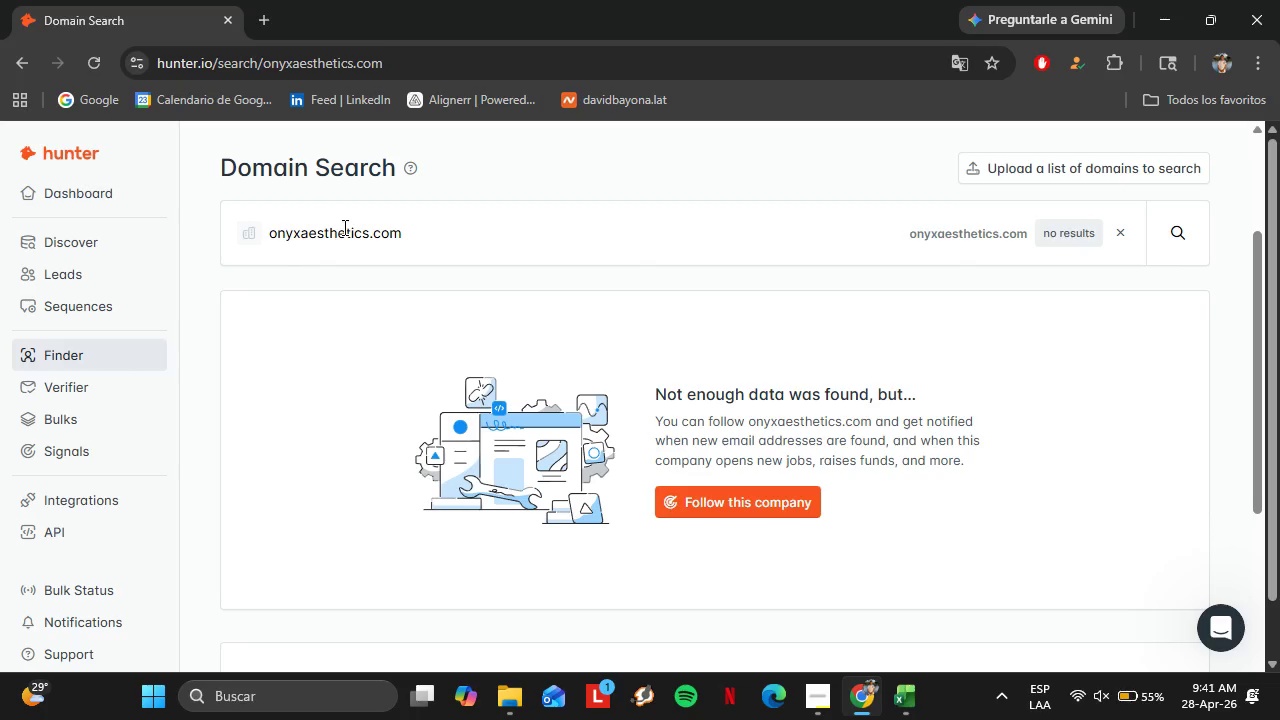 
wait(27.03)
 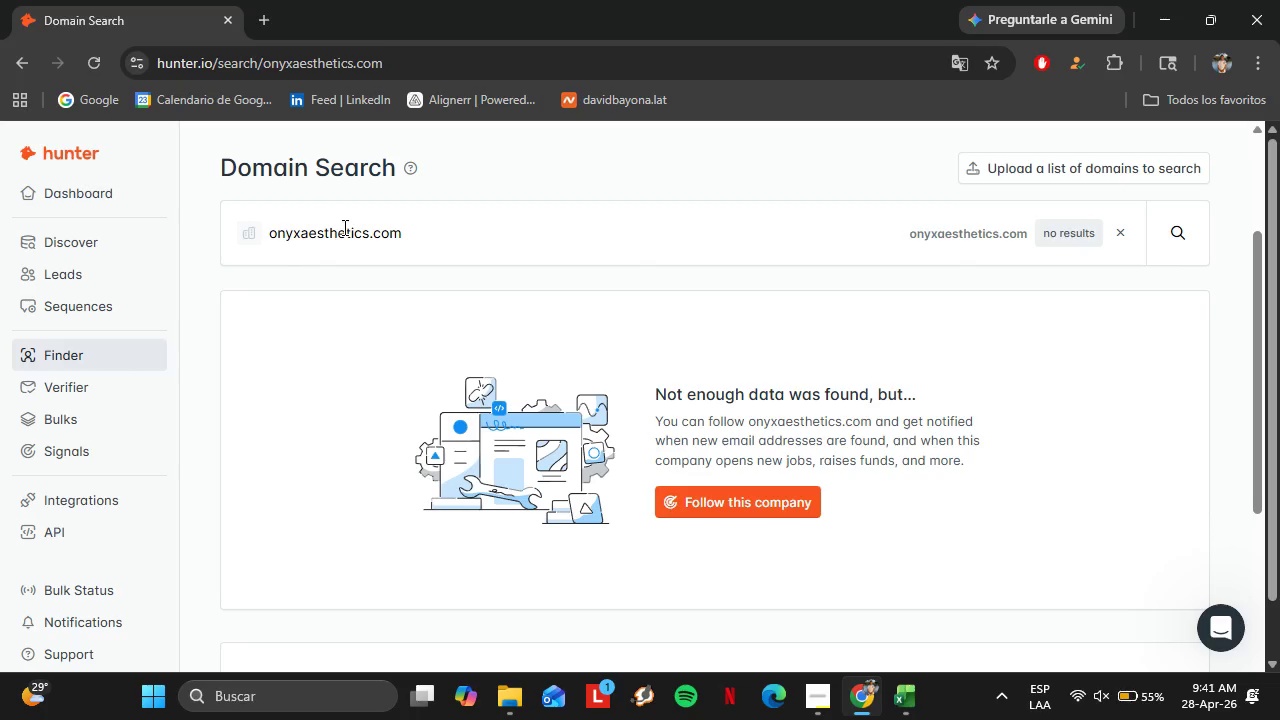 
double_click([923, 699])
 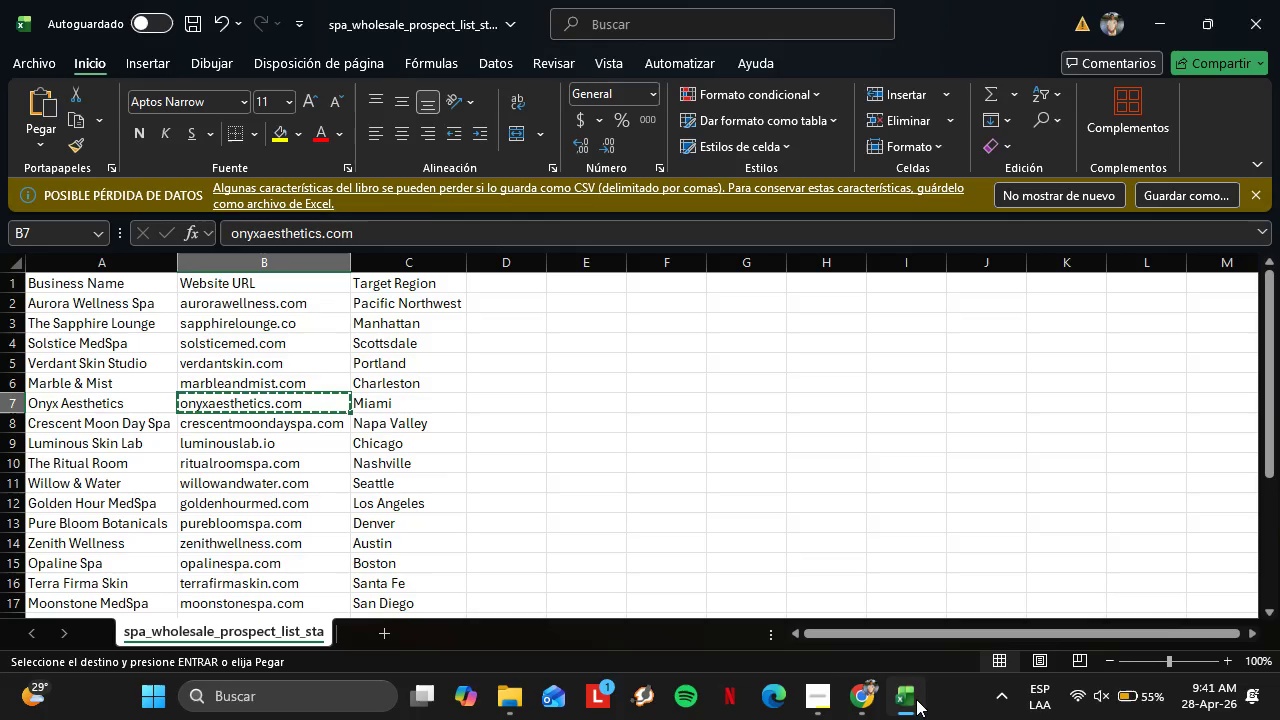 
double_click([916, 699])
 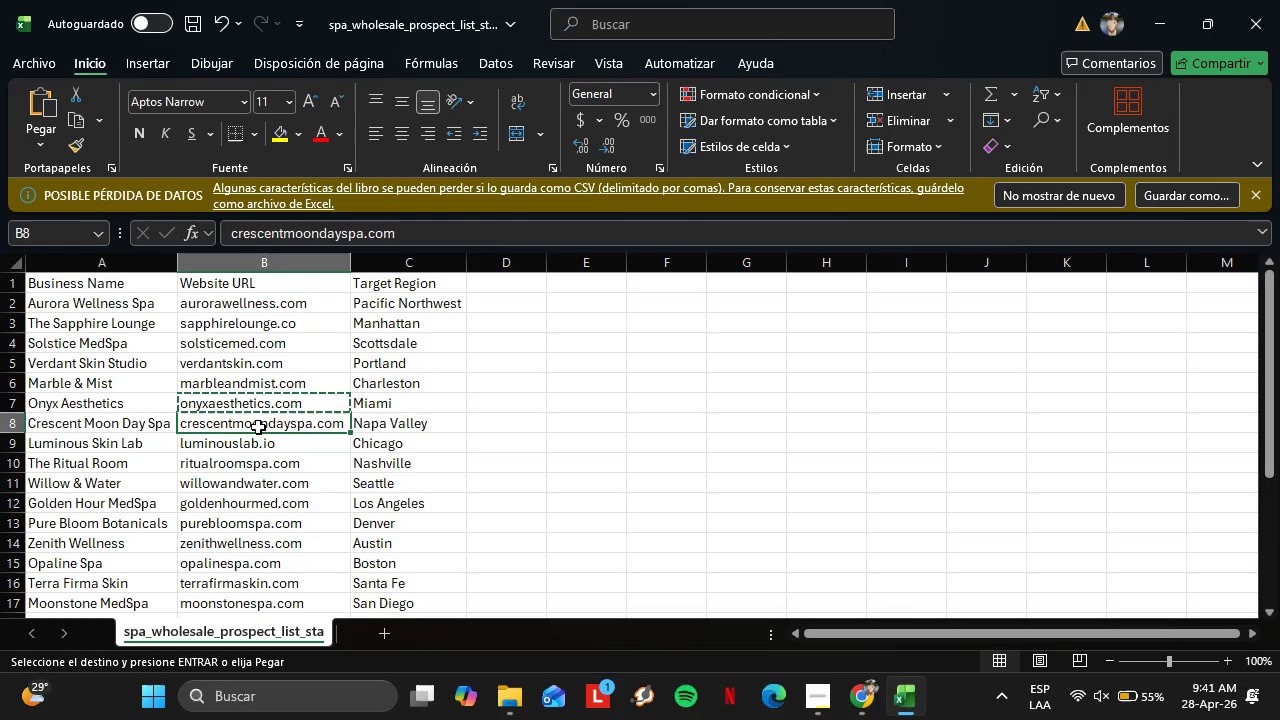 
key(Control+ControlLeft)
 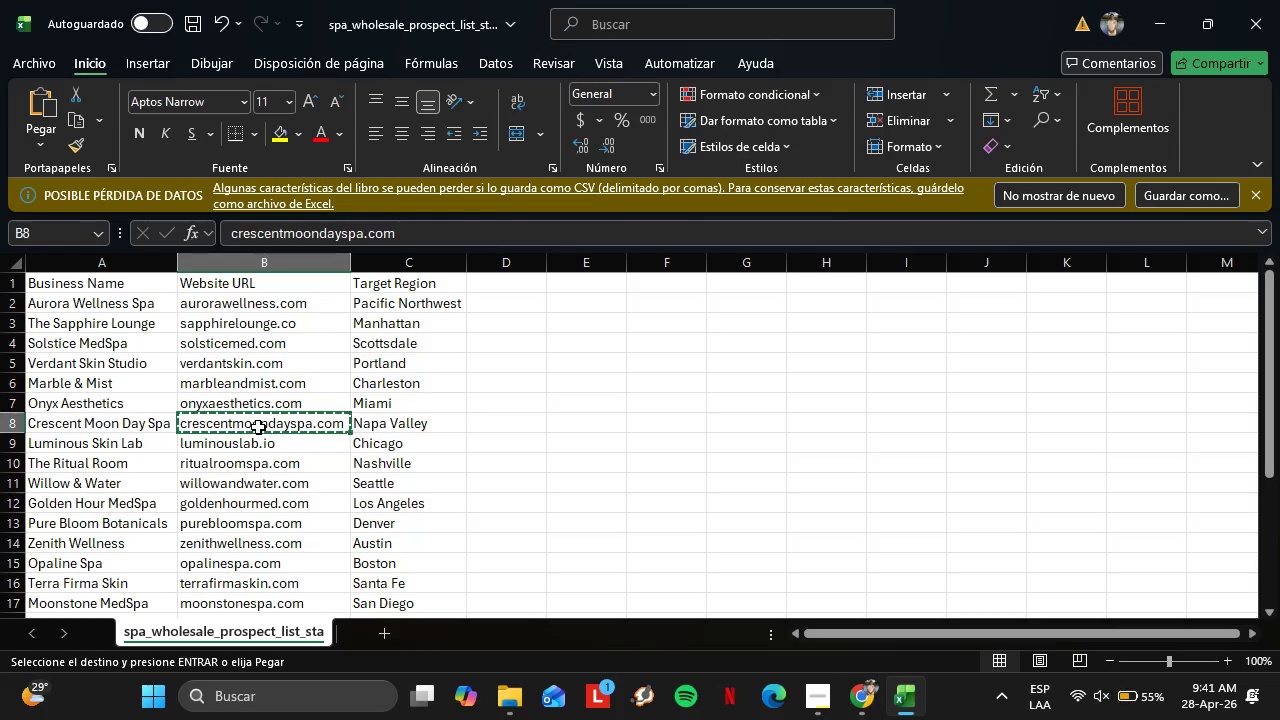 
key(Control+C)
 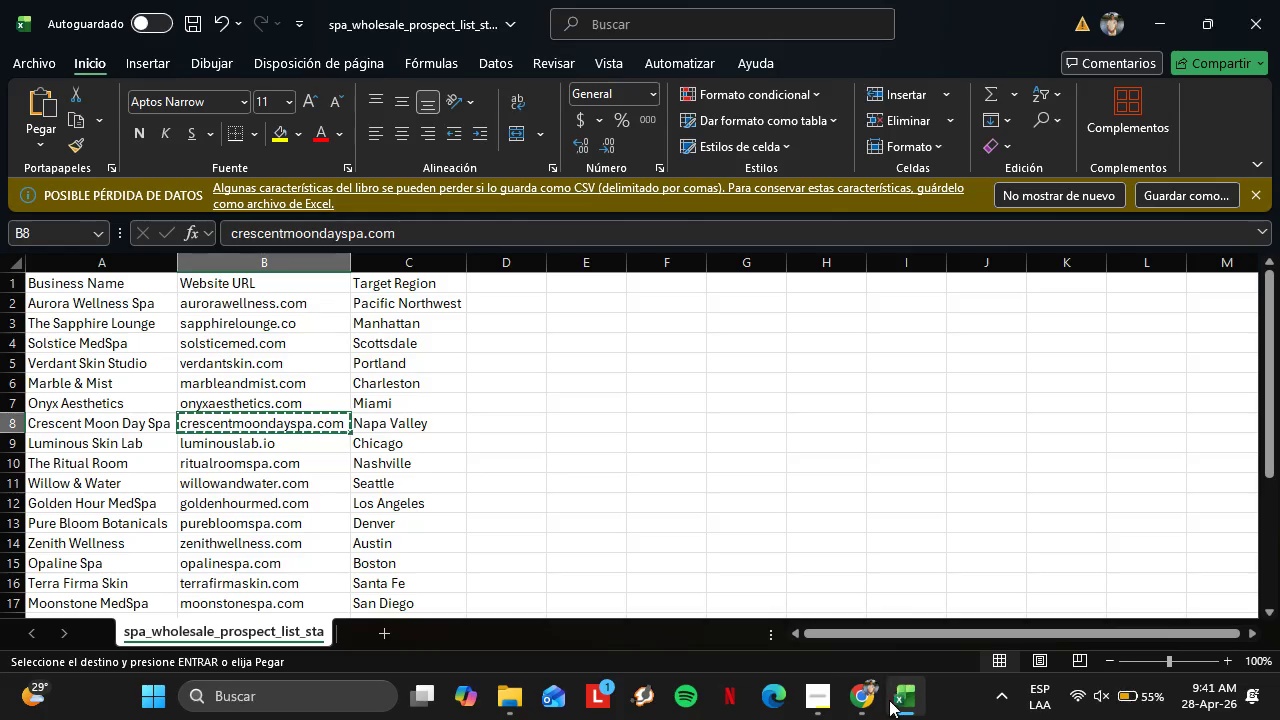 
left_click([877, 698])
 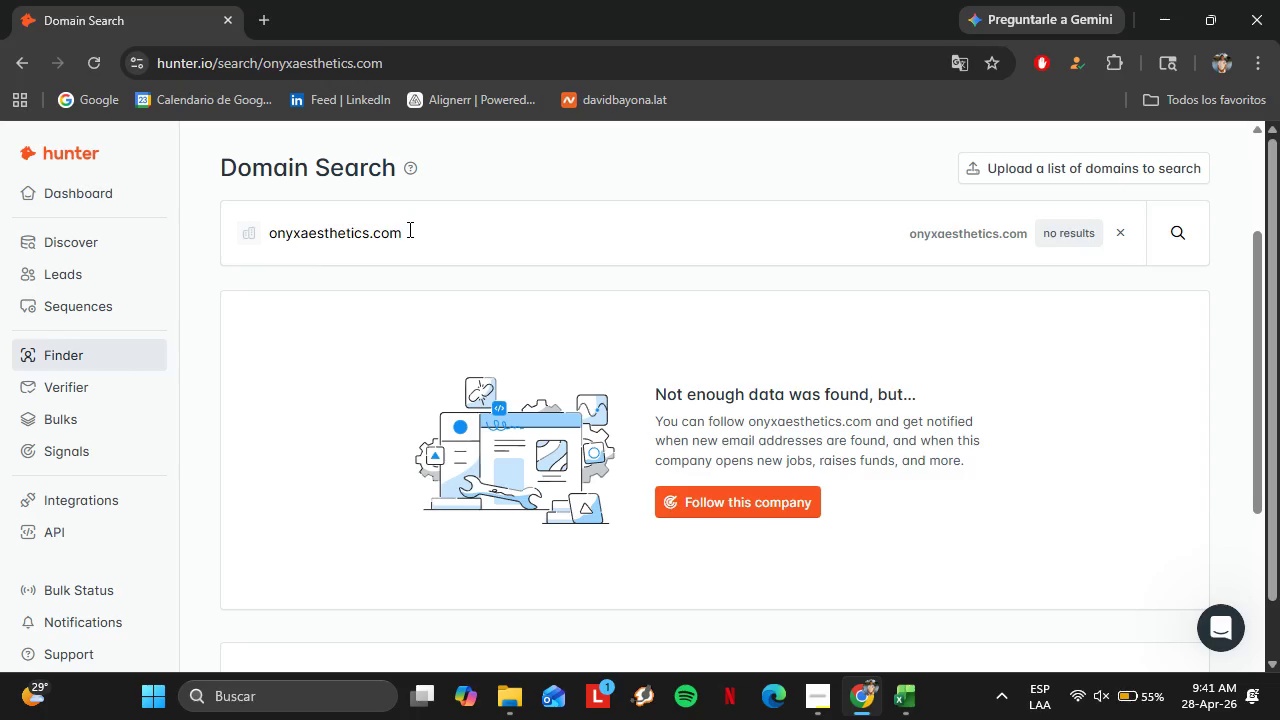 
left_click_drag(start_coordinate=[408, 229], to_coordinate=[243, 246])
 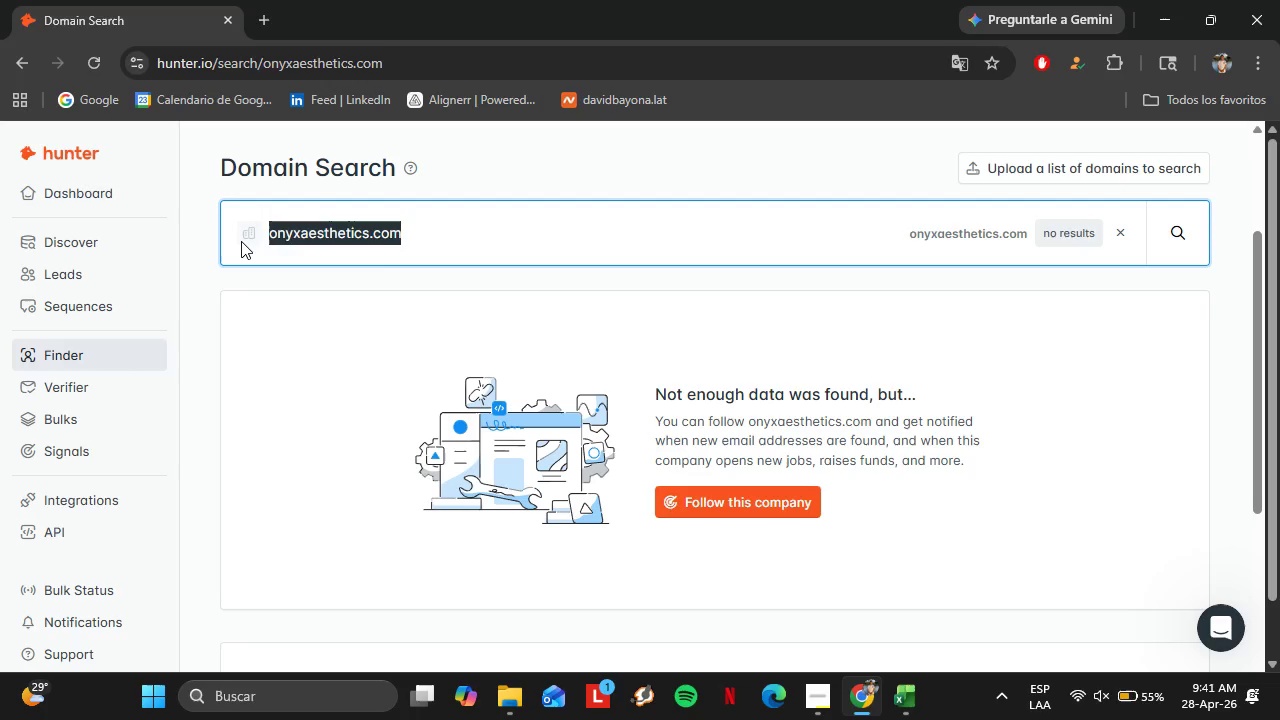 
key(Control+V)
 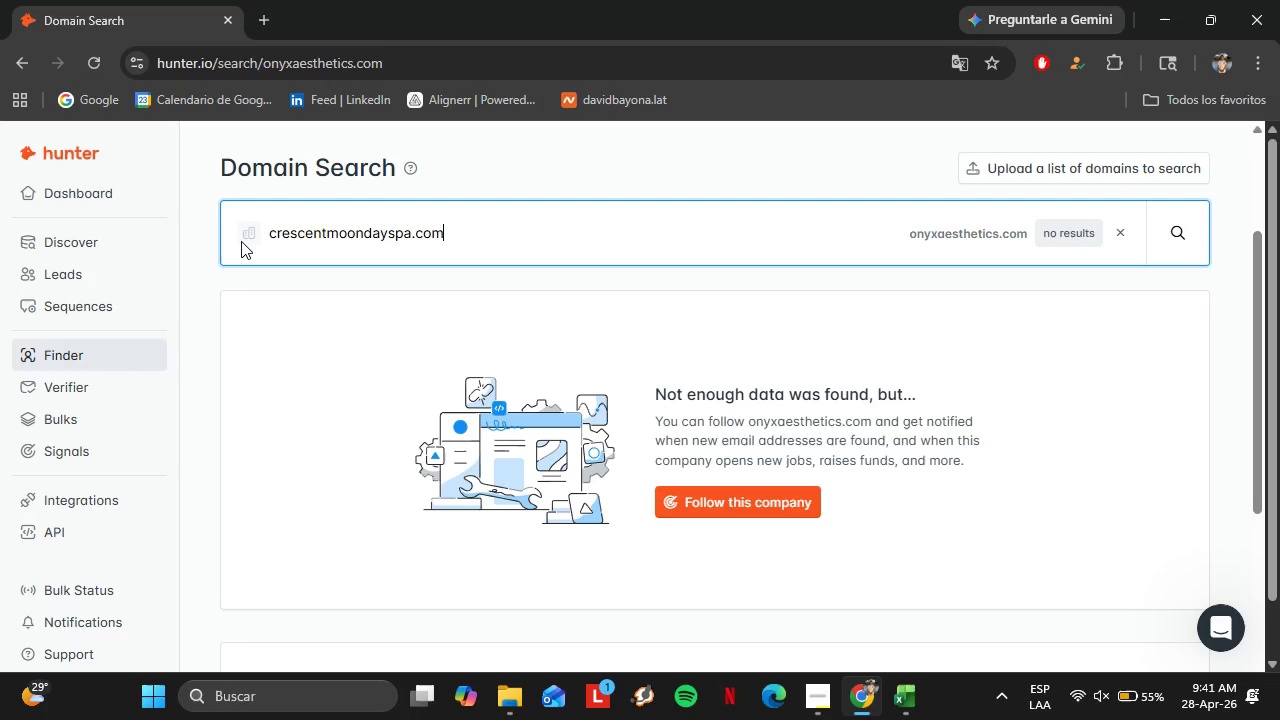 
key(Enter)
 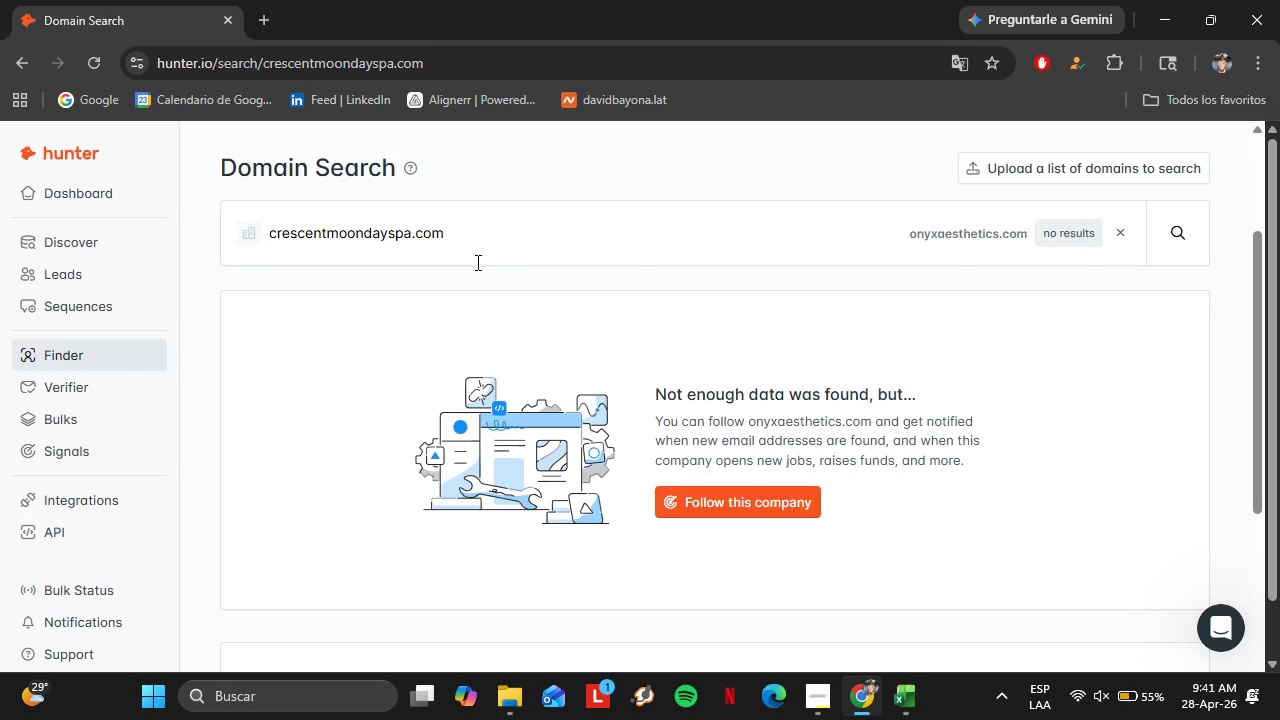 
left_click([474, 248])
 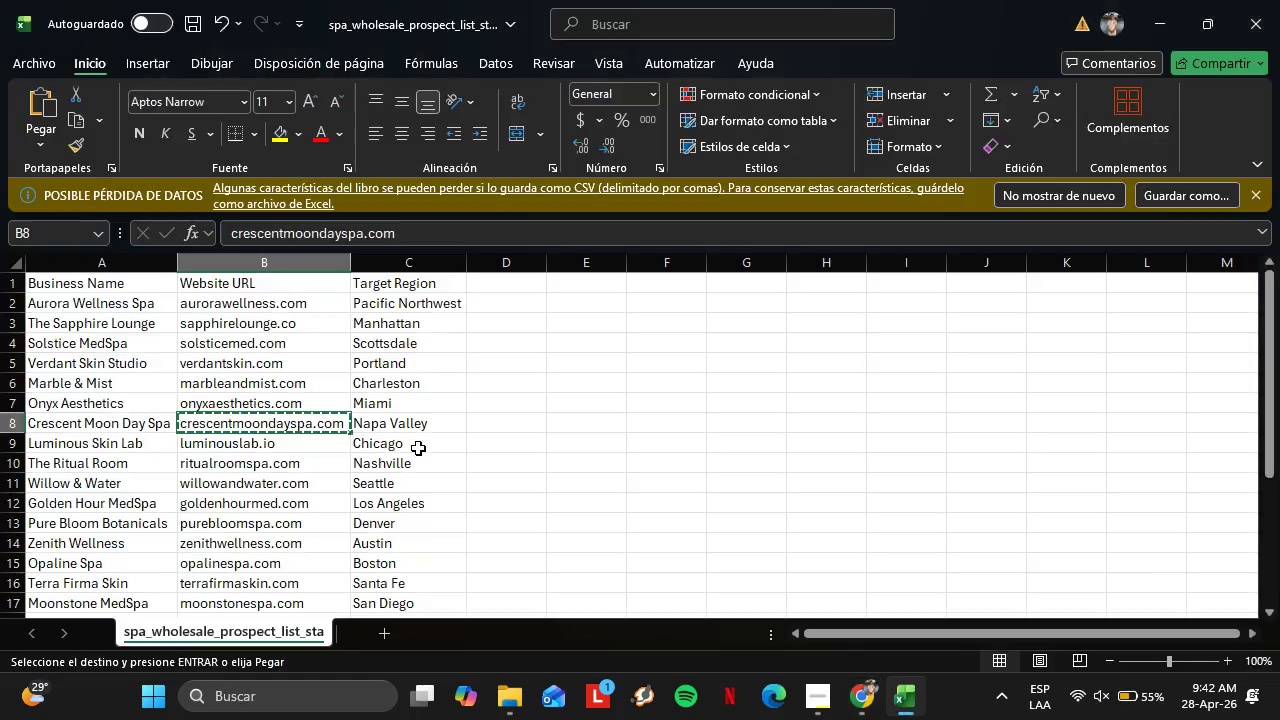 
left_click([260, 443])
 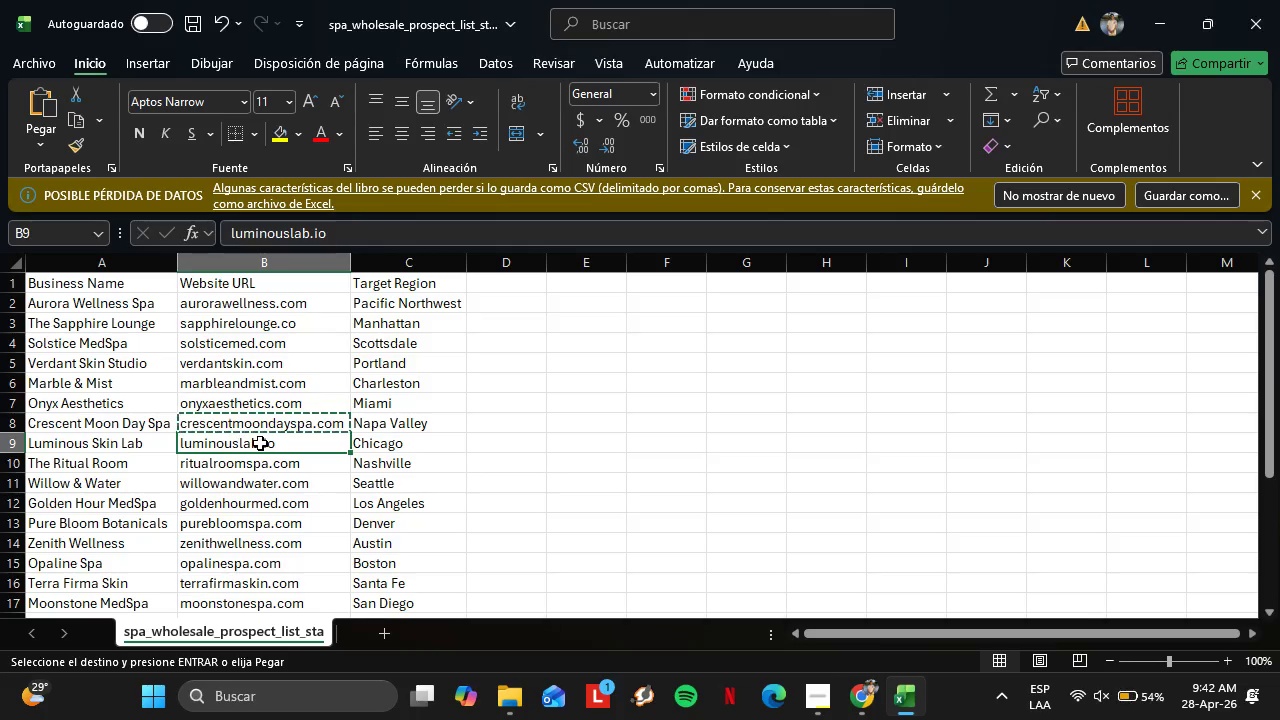 
key(Control+ControlLeft)
 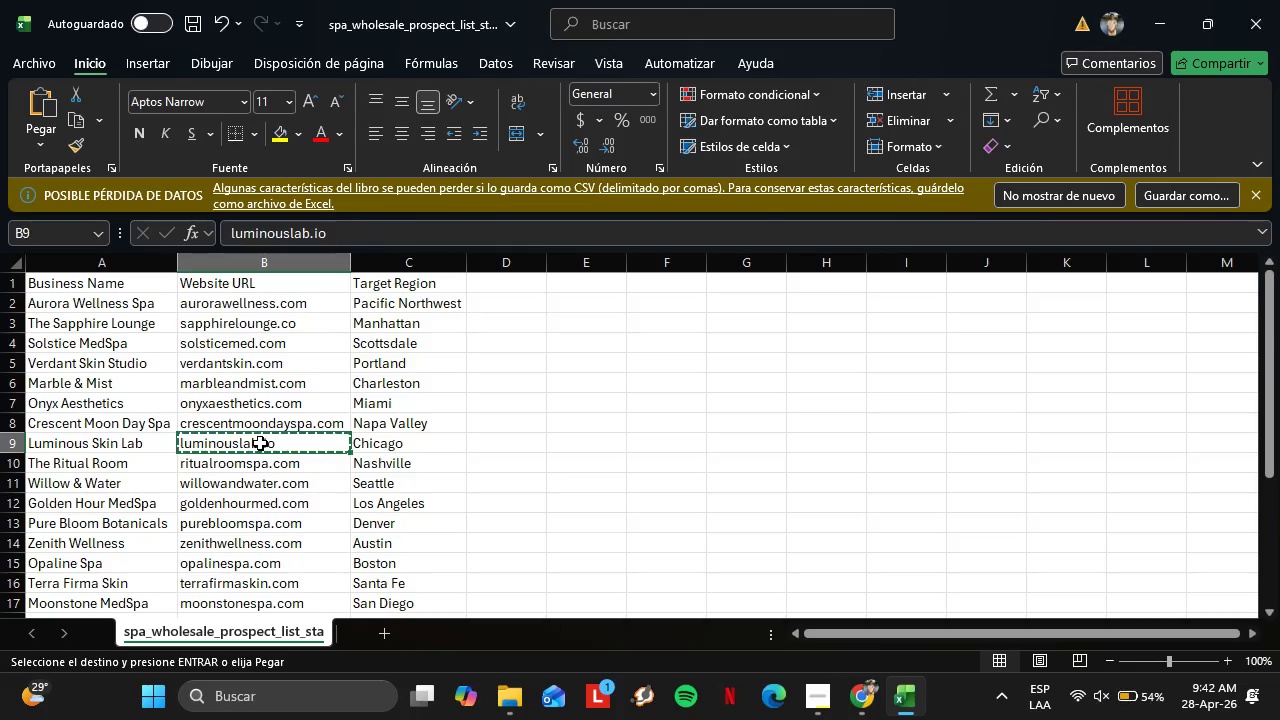 
key(Control+C)
 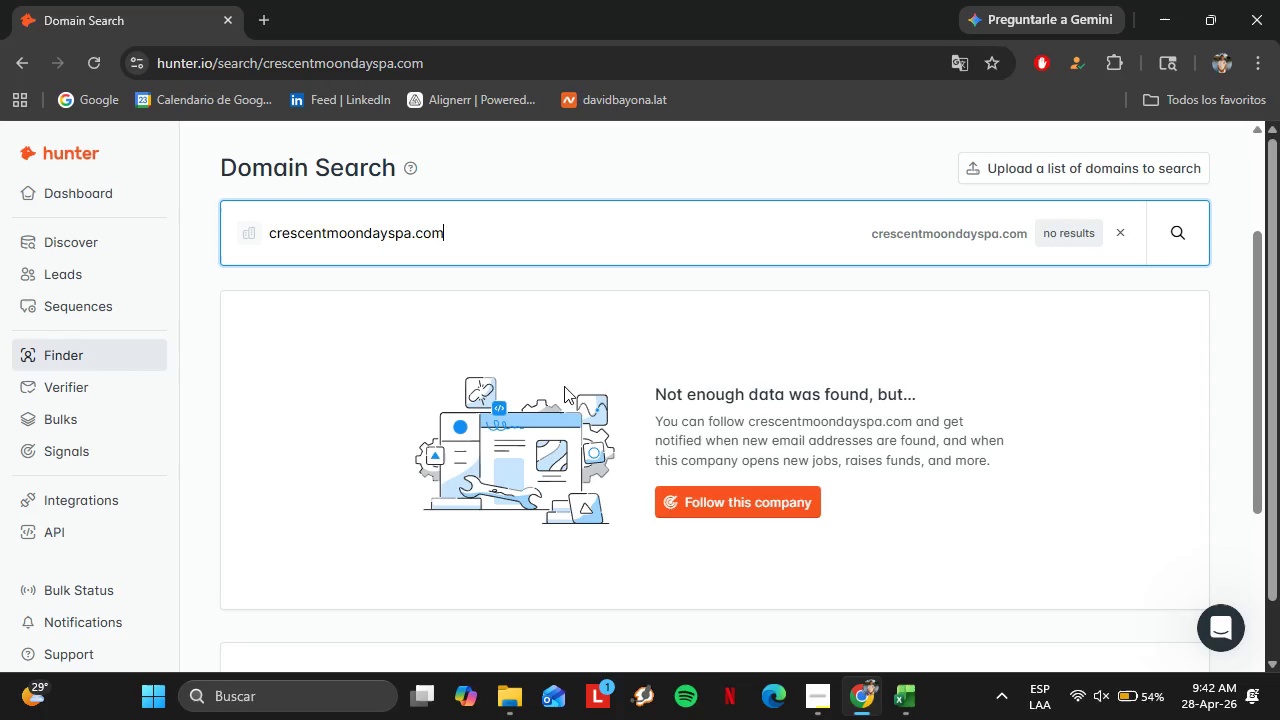 
left_click_drag(start_coordinate=[479, 231], to_coordinate=[207, 222])
 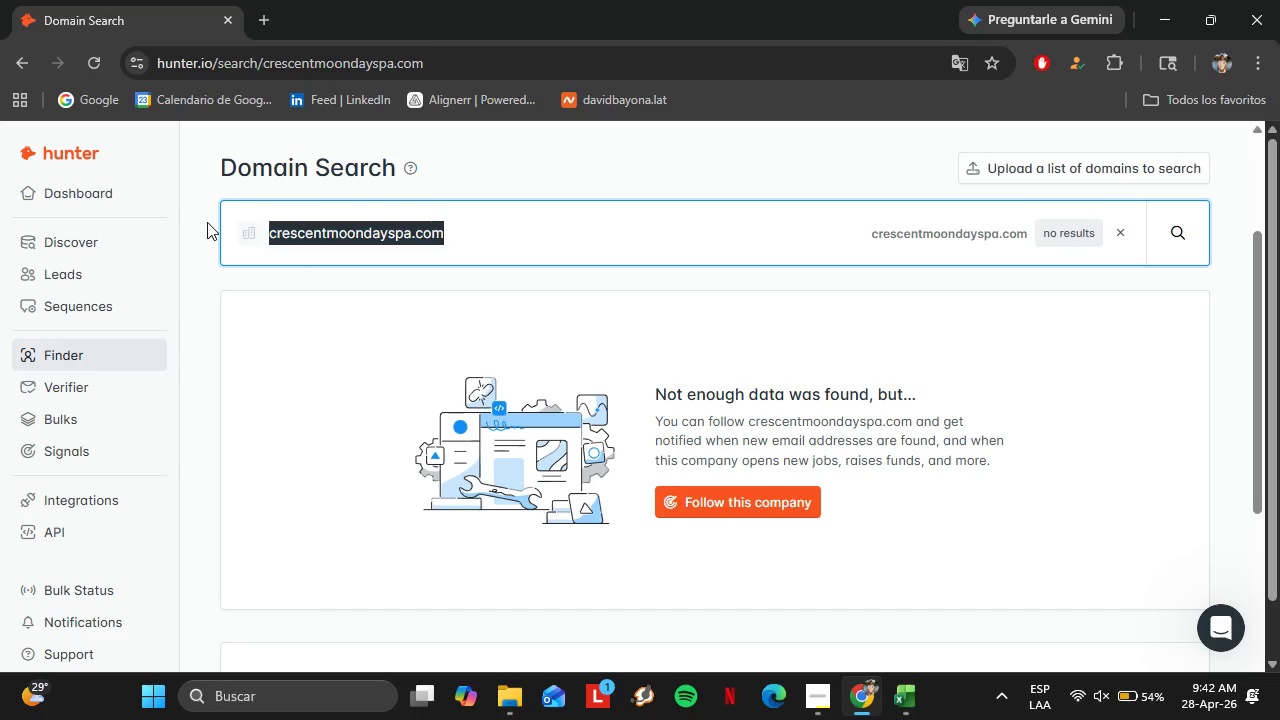 
key(Control+ControlLeft)
 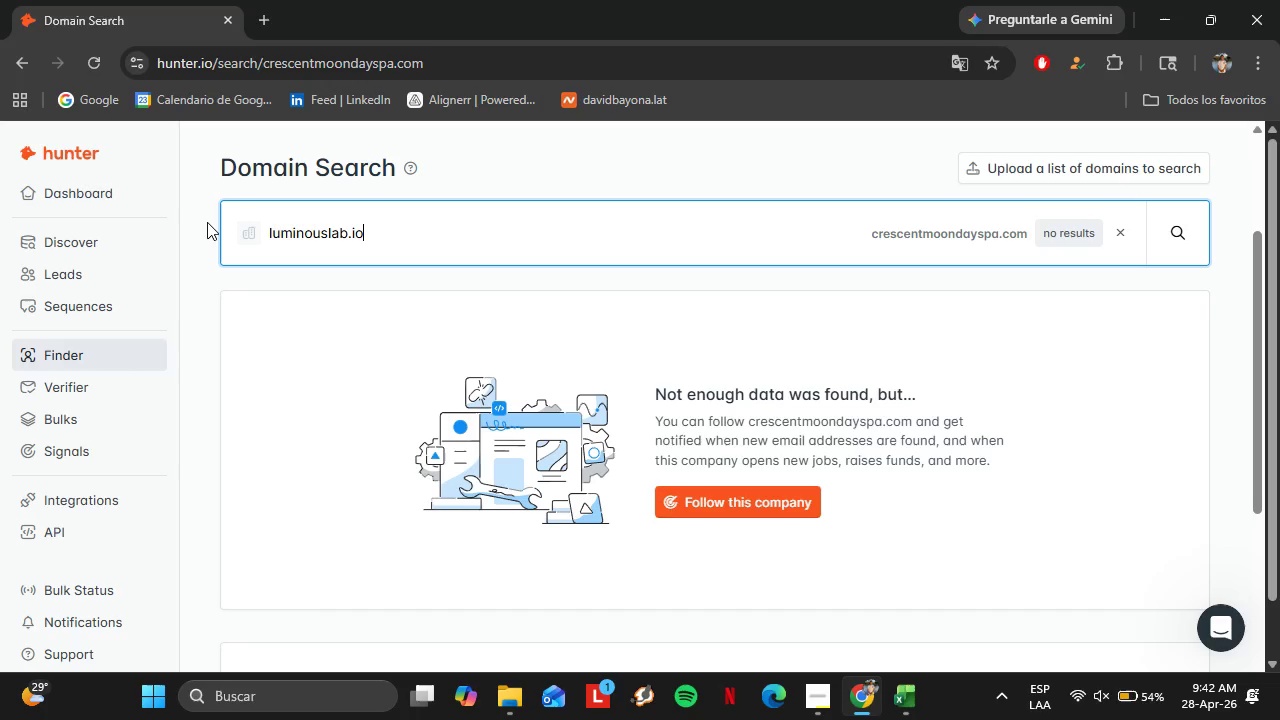 
key(Control+V)
 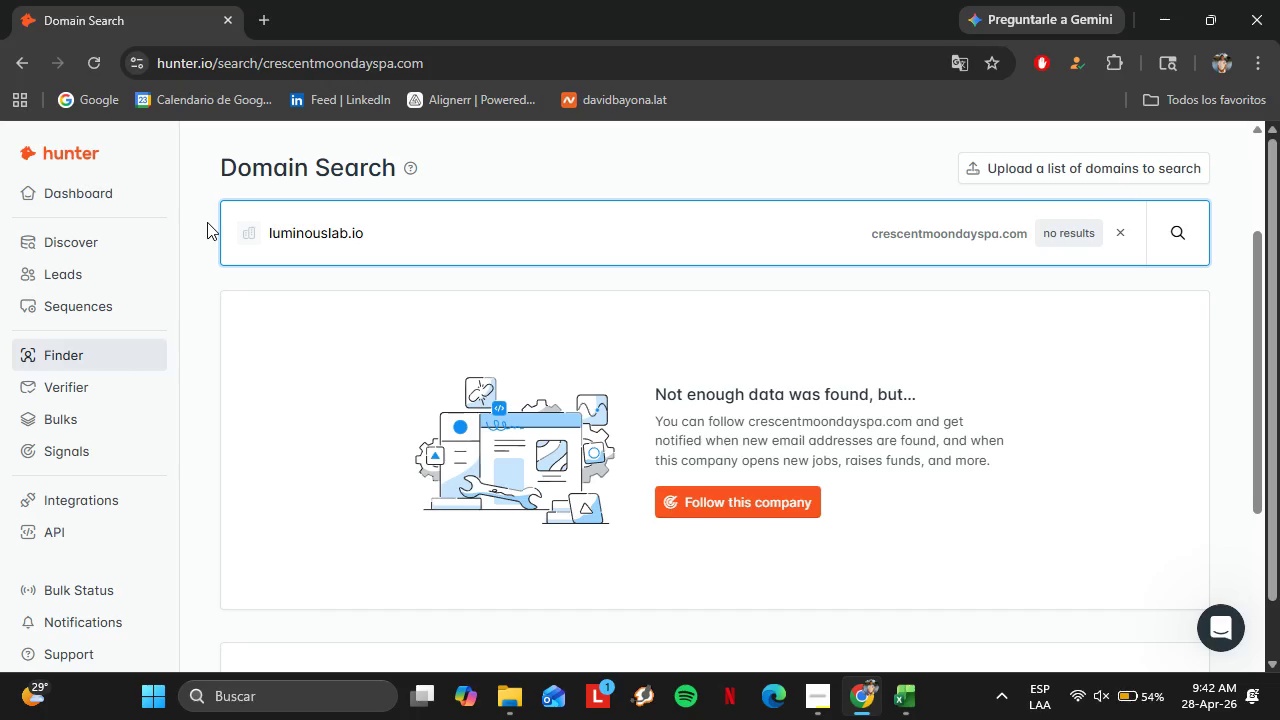 
key(Enter)
 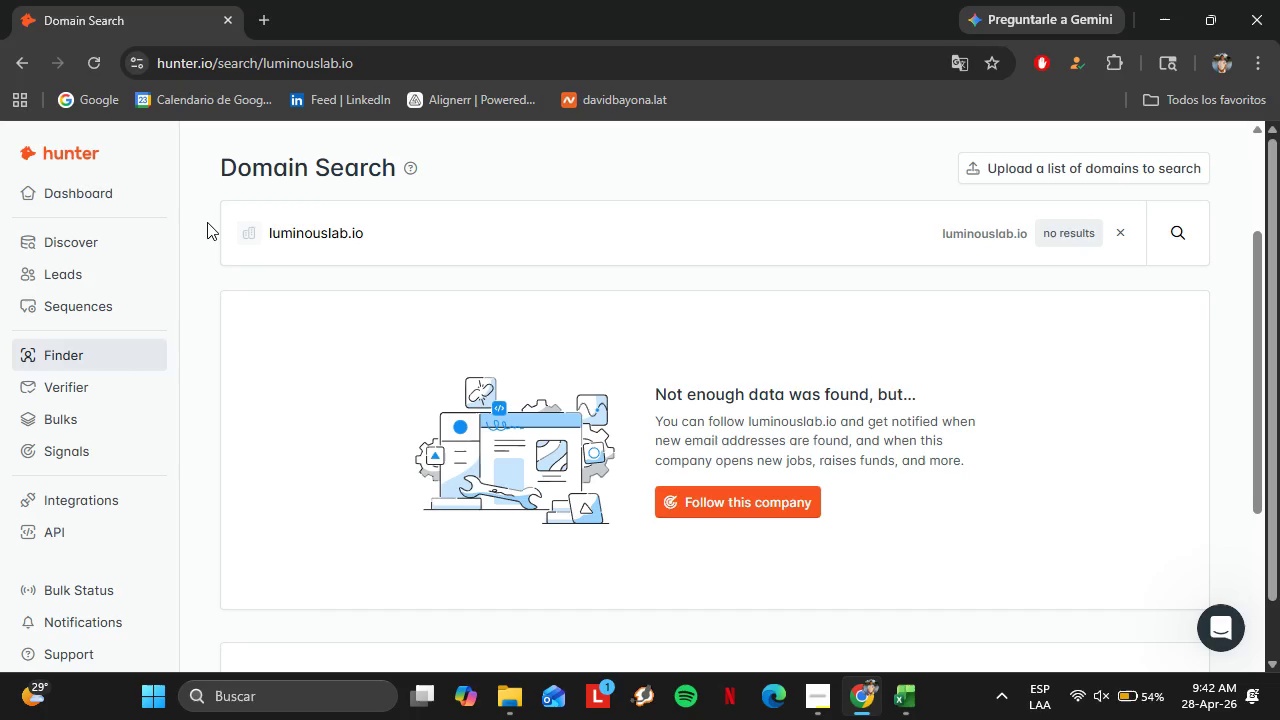 
wait(12.95)
 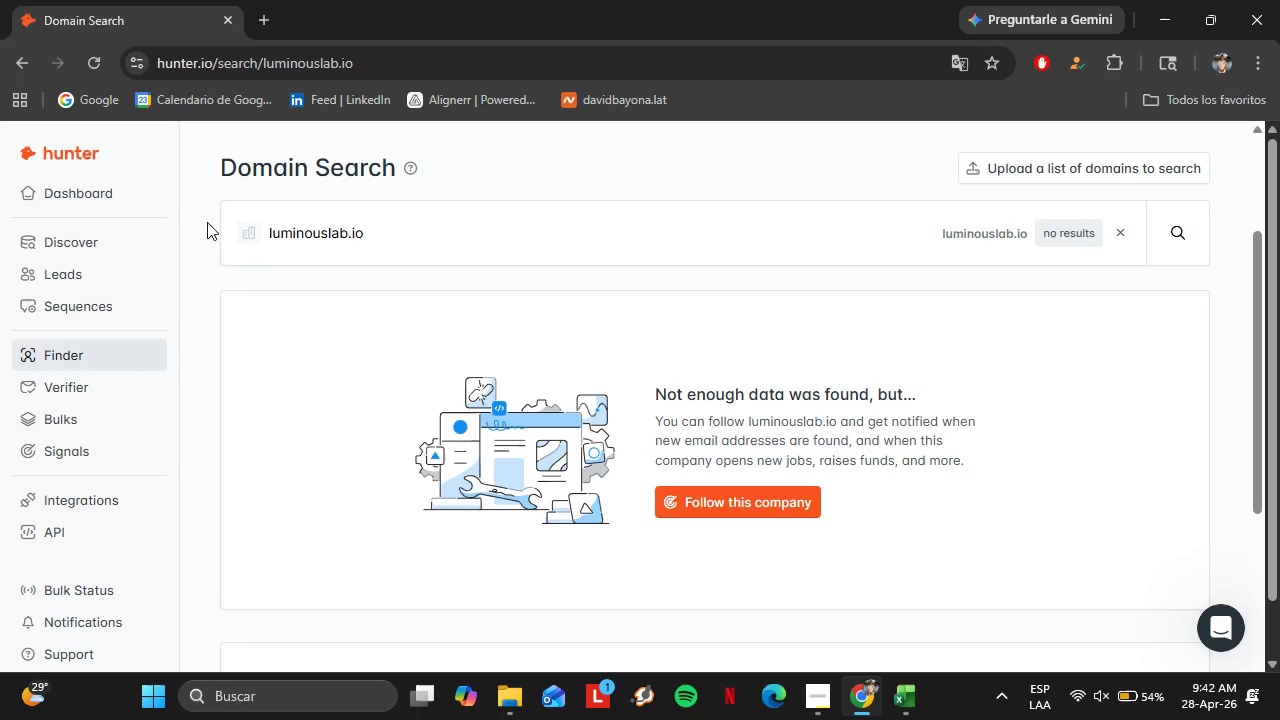 
mouse_move([913, 667])
 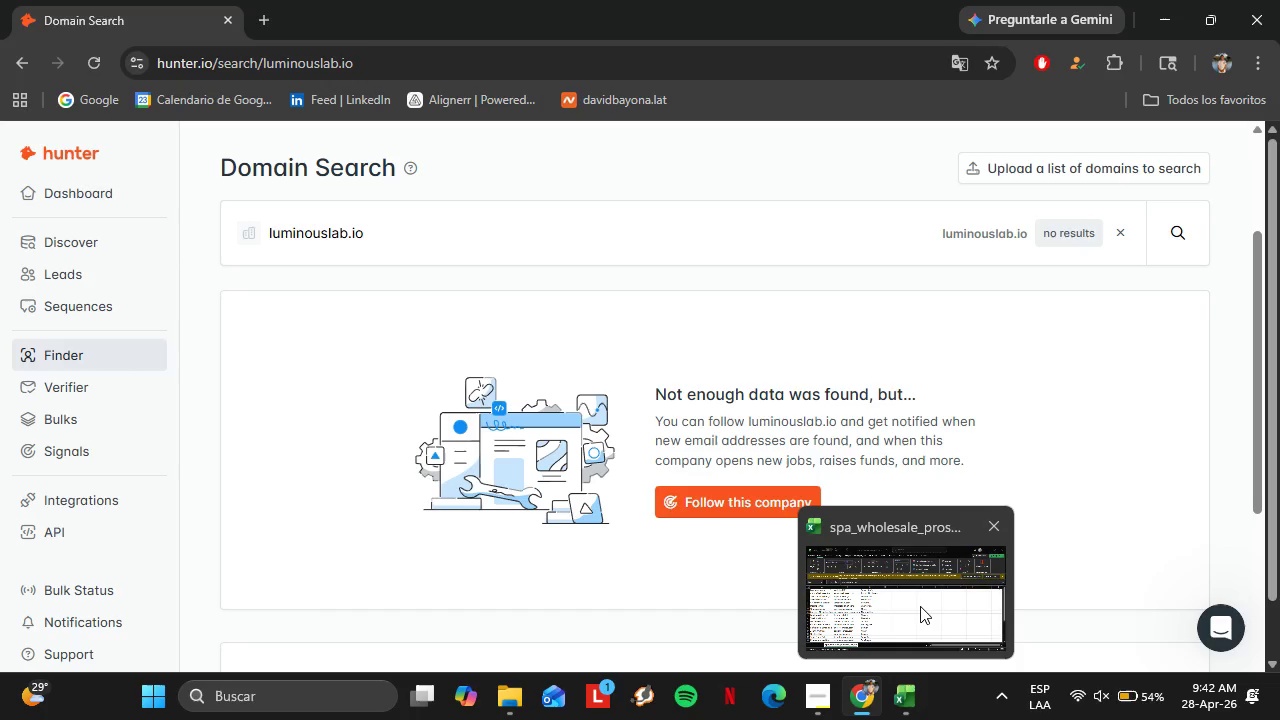 
left_click([920, 606])
 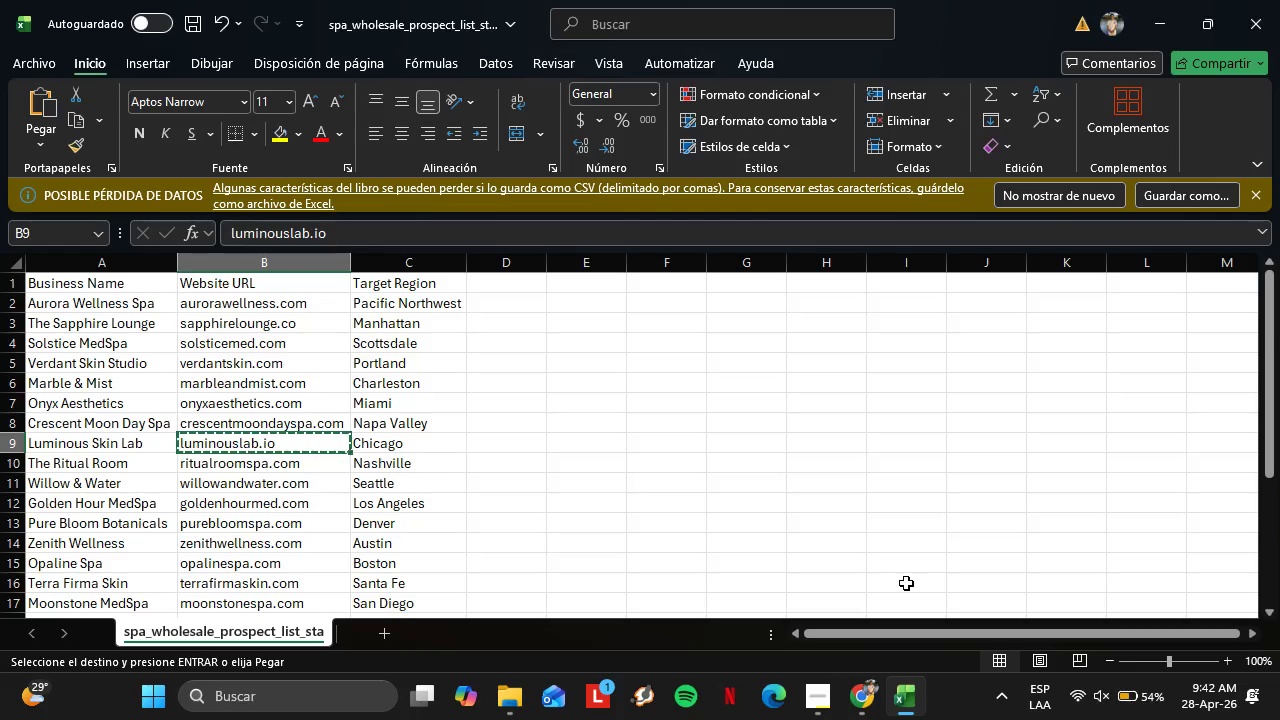 
wait(12.88)
 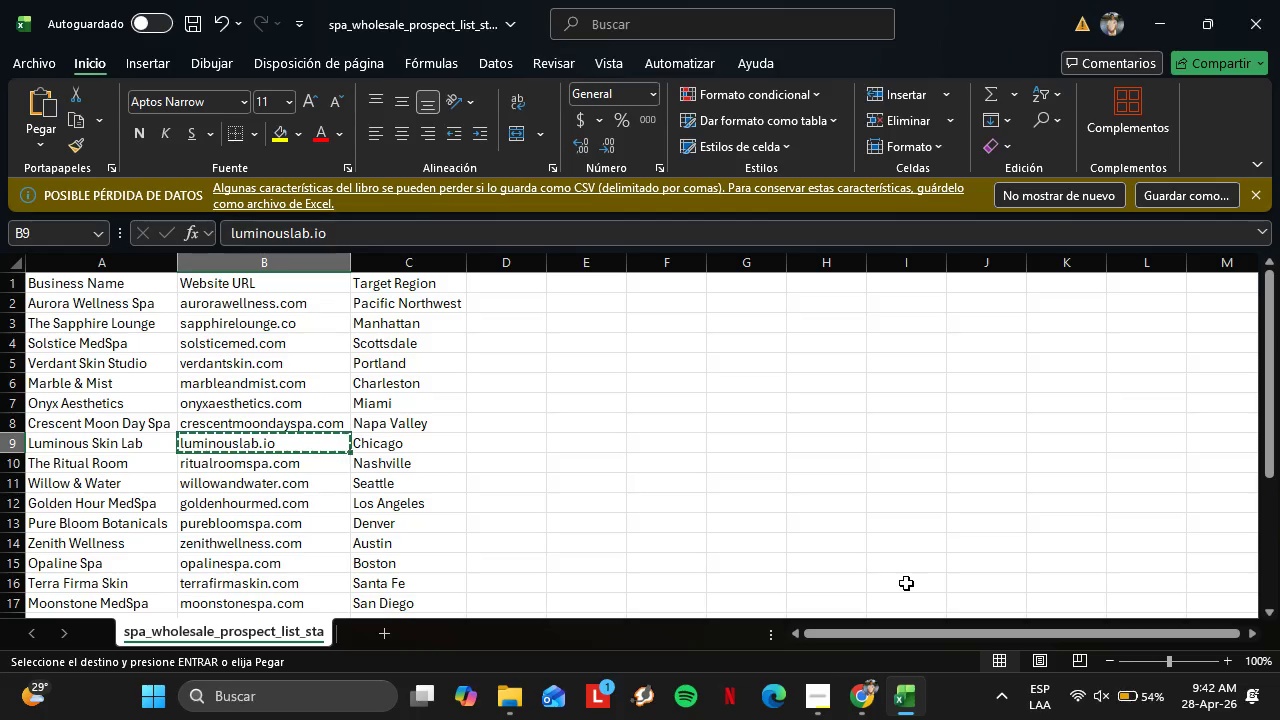 
left_click([867, 686])
 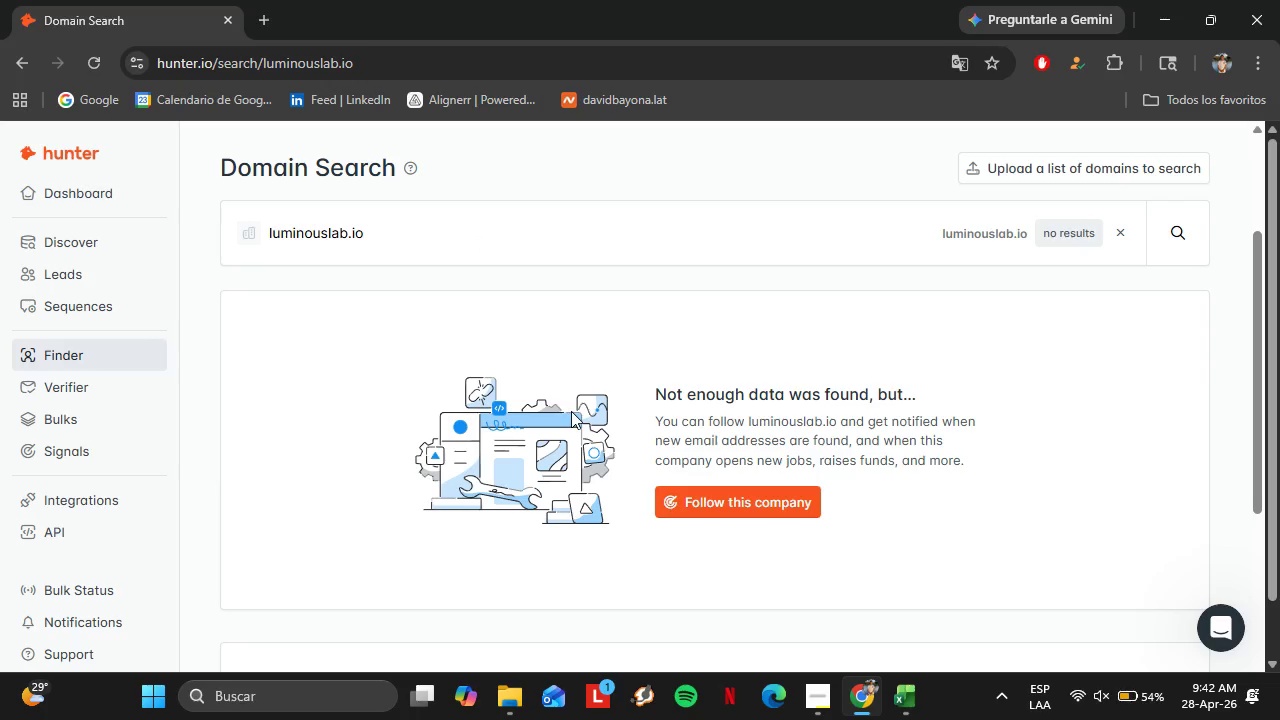 
wait(7.89)
 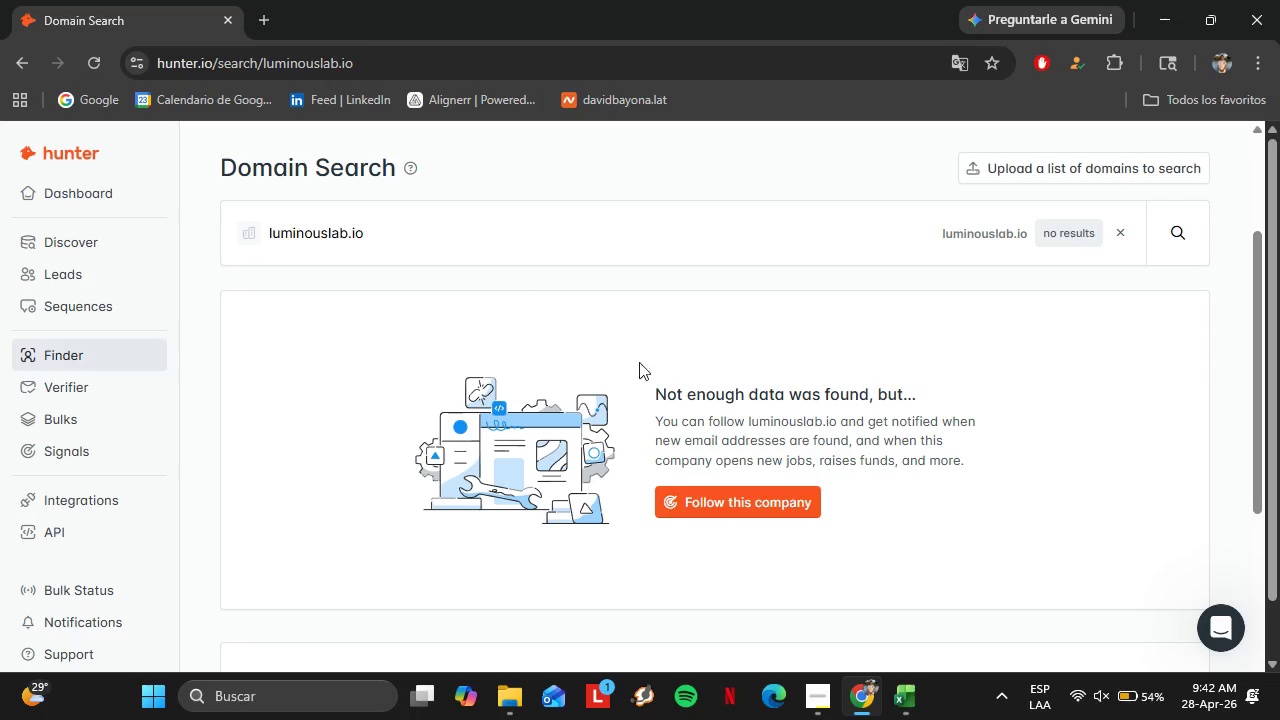 
left_click_drag(start_coordinate=[377, 249], to_coordinate=[260, 236])
 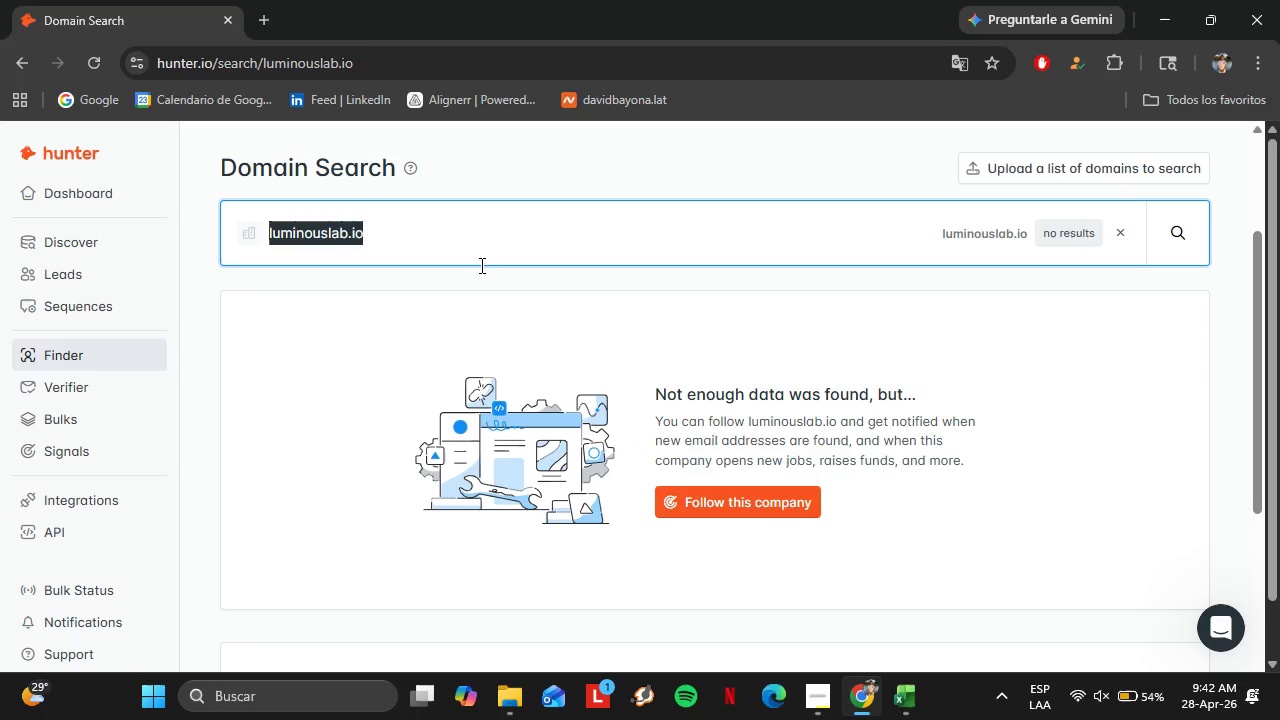 
key(Control+V)
 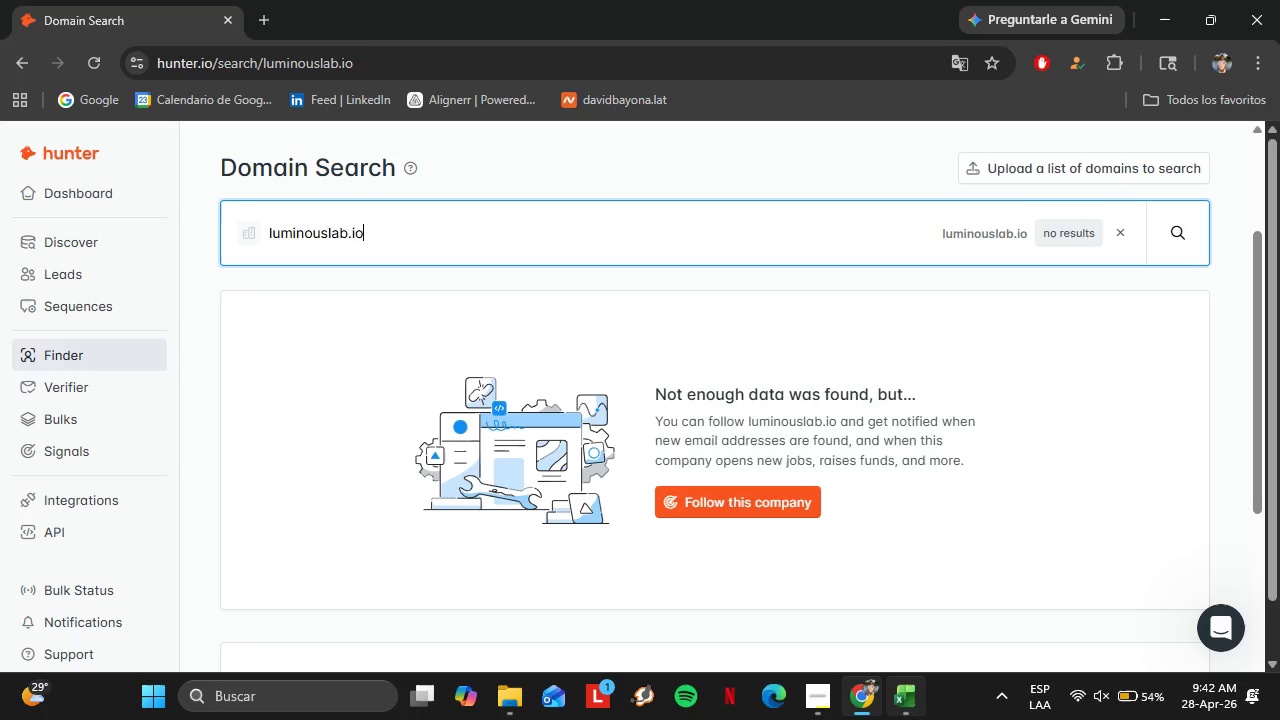 
left_click([908, 717])
 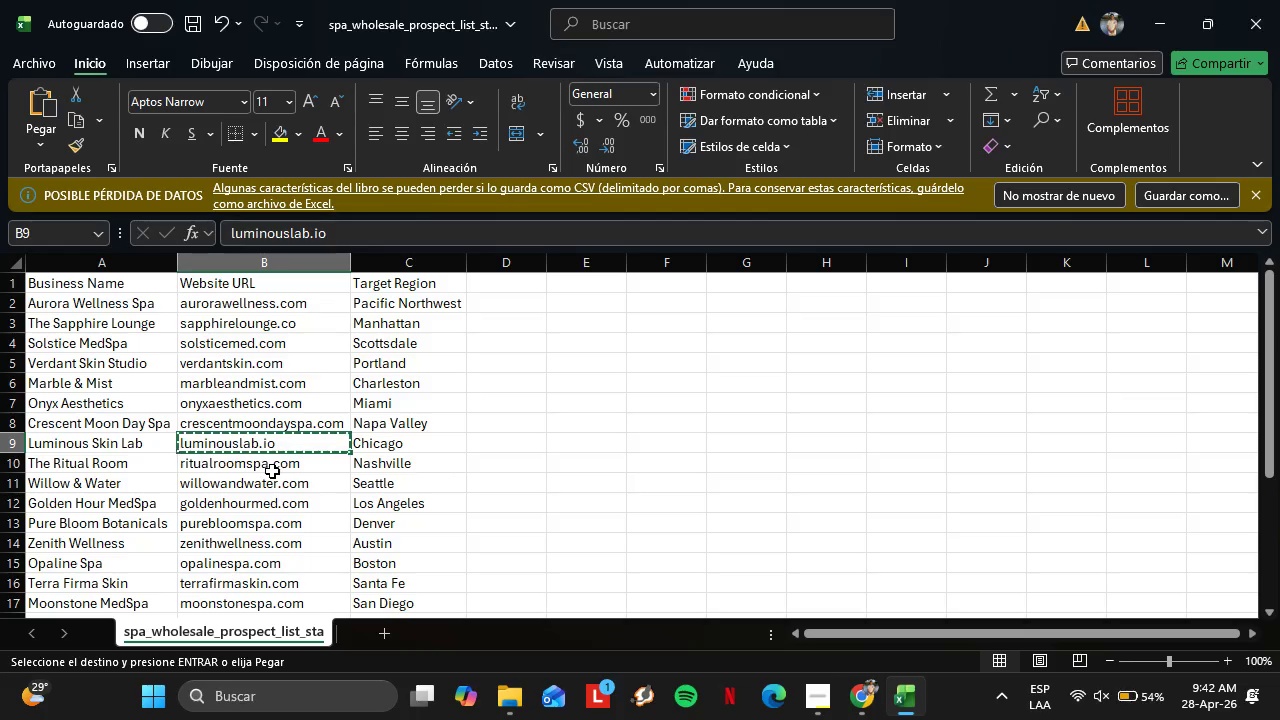 
left_click([272, 470])
 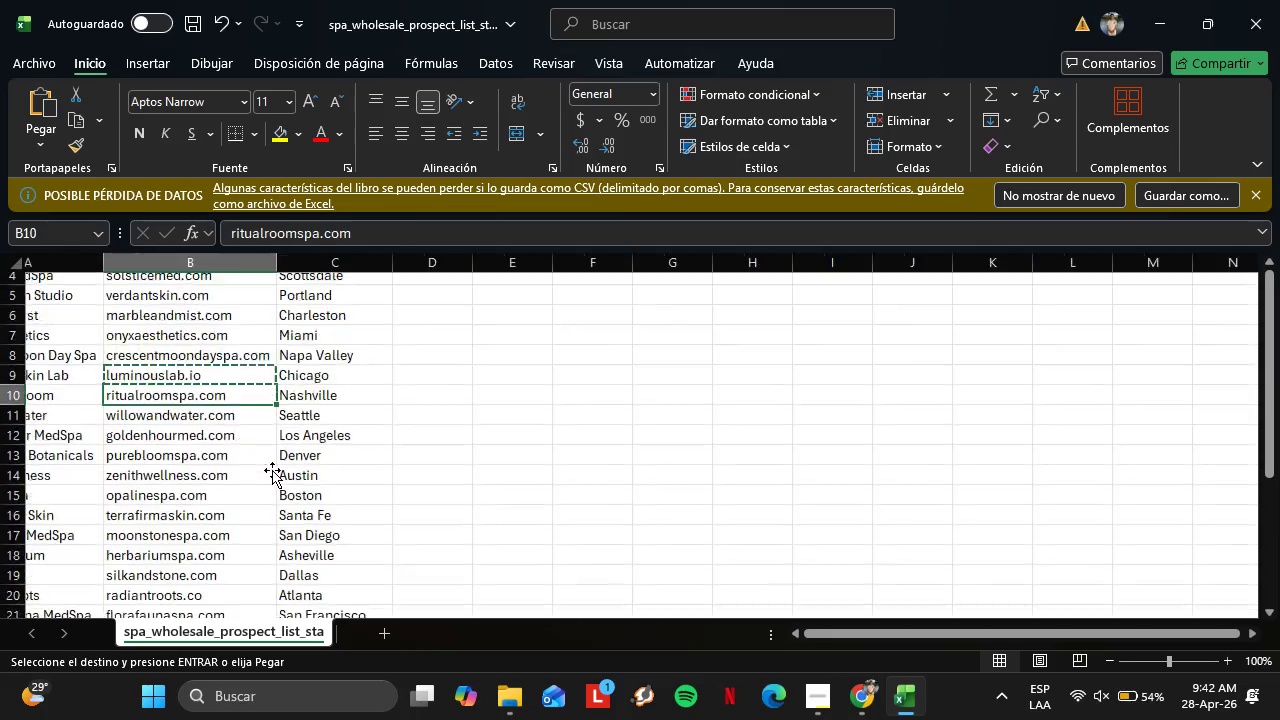 
key(Control+C)
 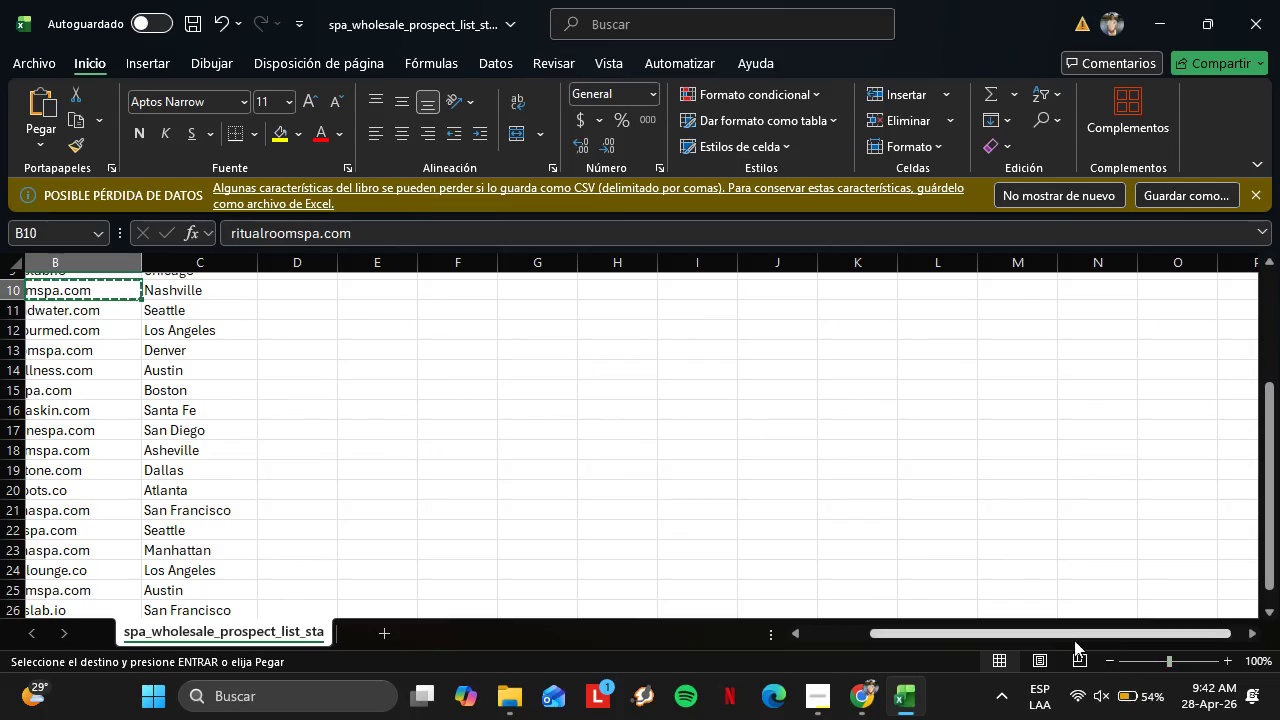 
left_click_drag(start_coordinate=[1062, 634], to_coordinate=[864, 670])
 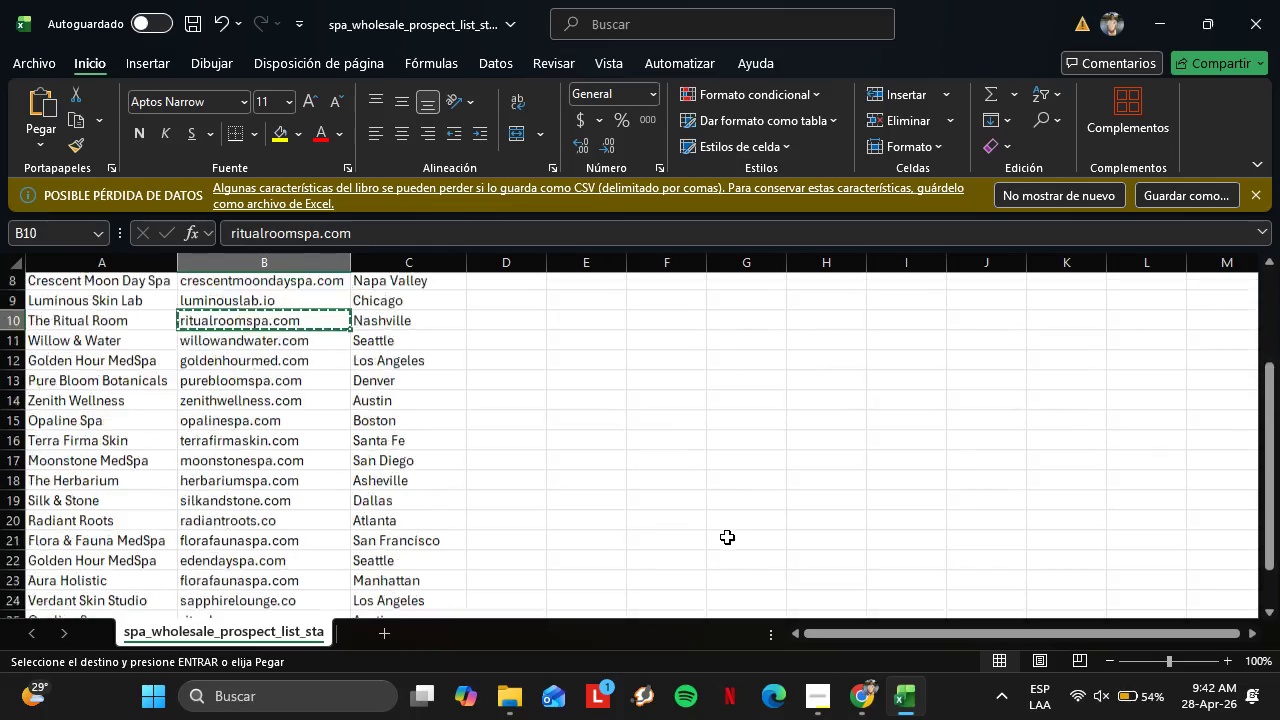 
scroll: coordinate [727, 537], scroll_direction: up, amount: 2.0
 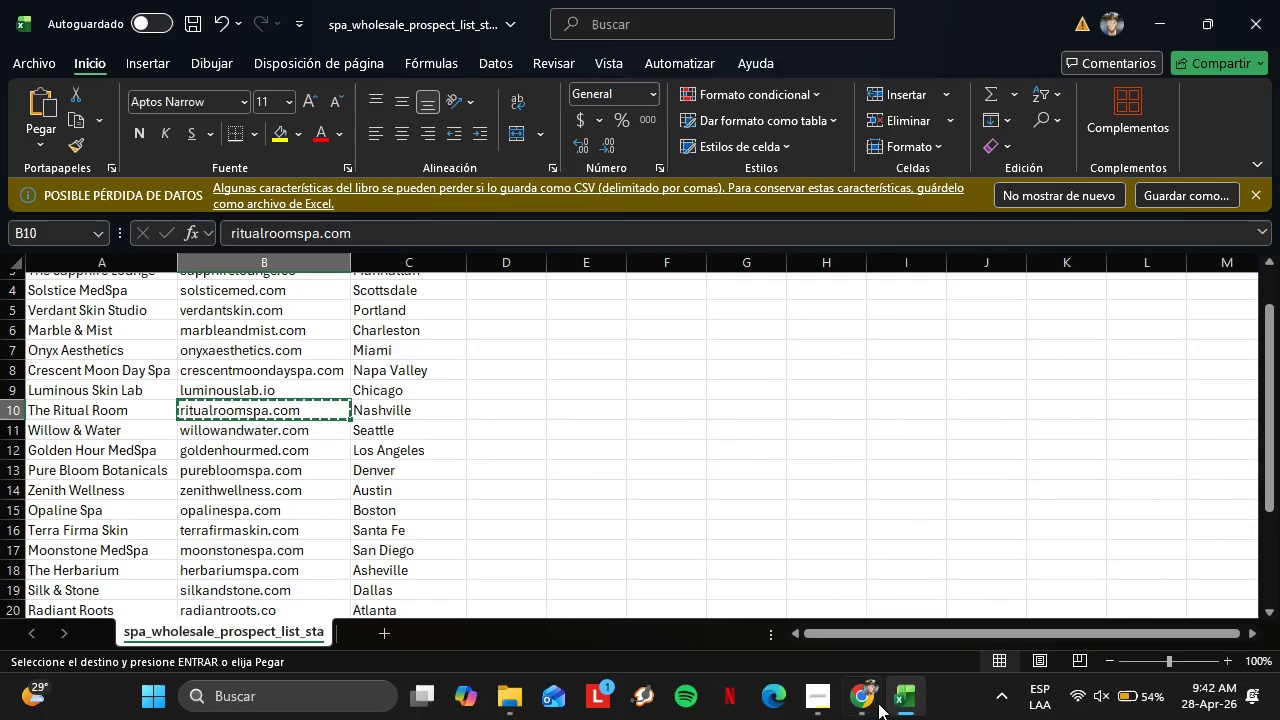 
left_click([867, 699])
 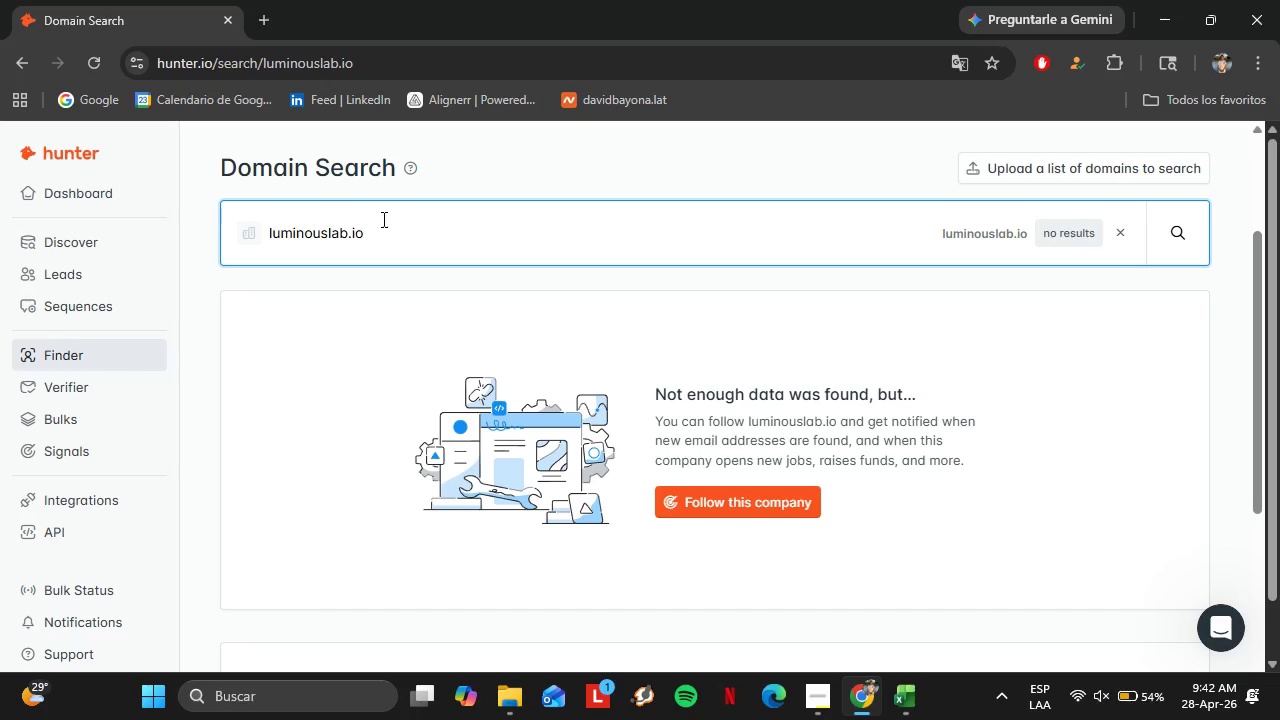 
left_click_drag(start_coordinate=[408, 229], to_coordinate=[264, 225])
 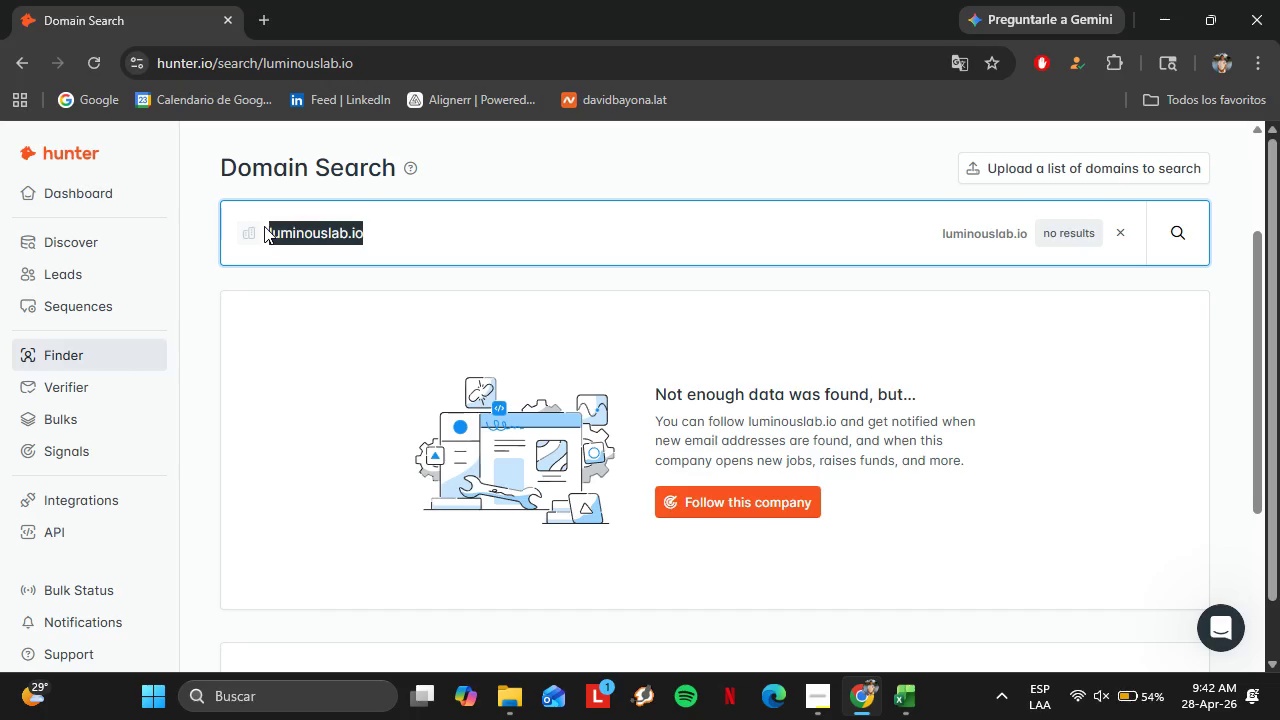 
key(Control+ControlLeft)
 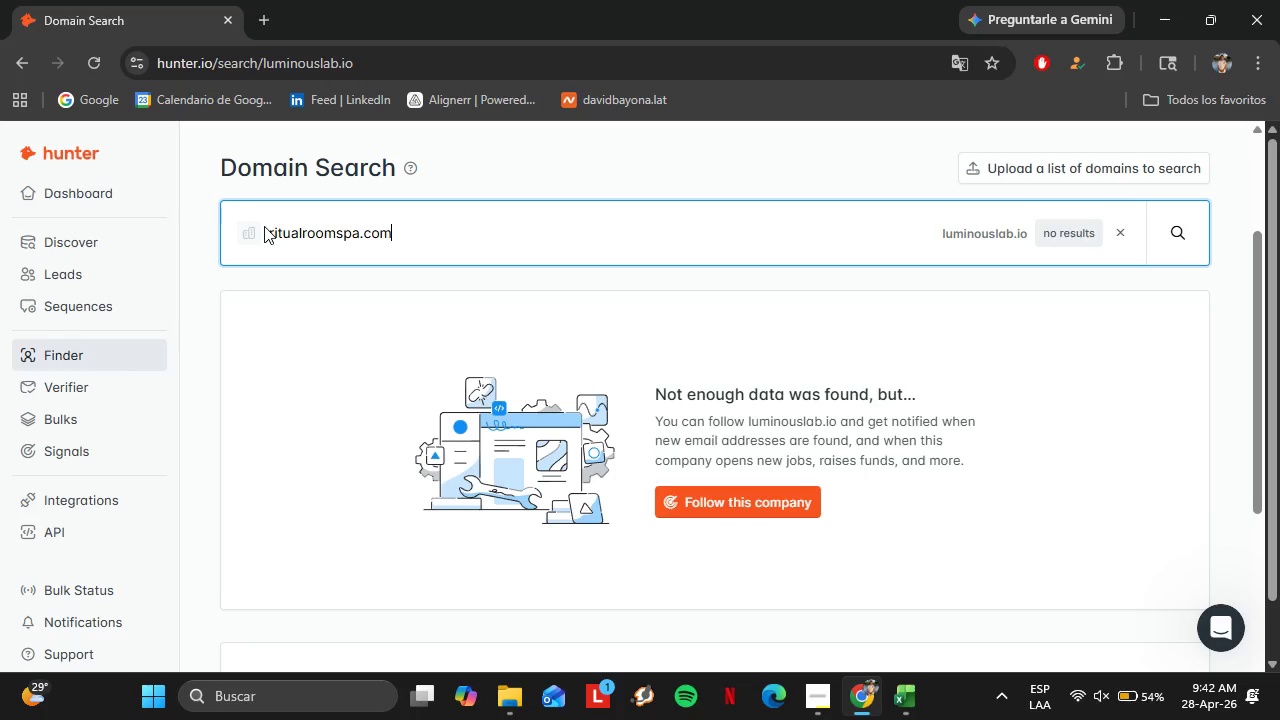 
key(Control+V)
 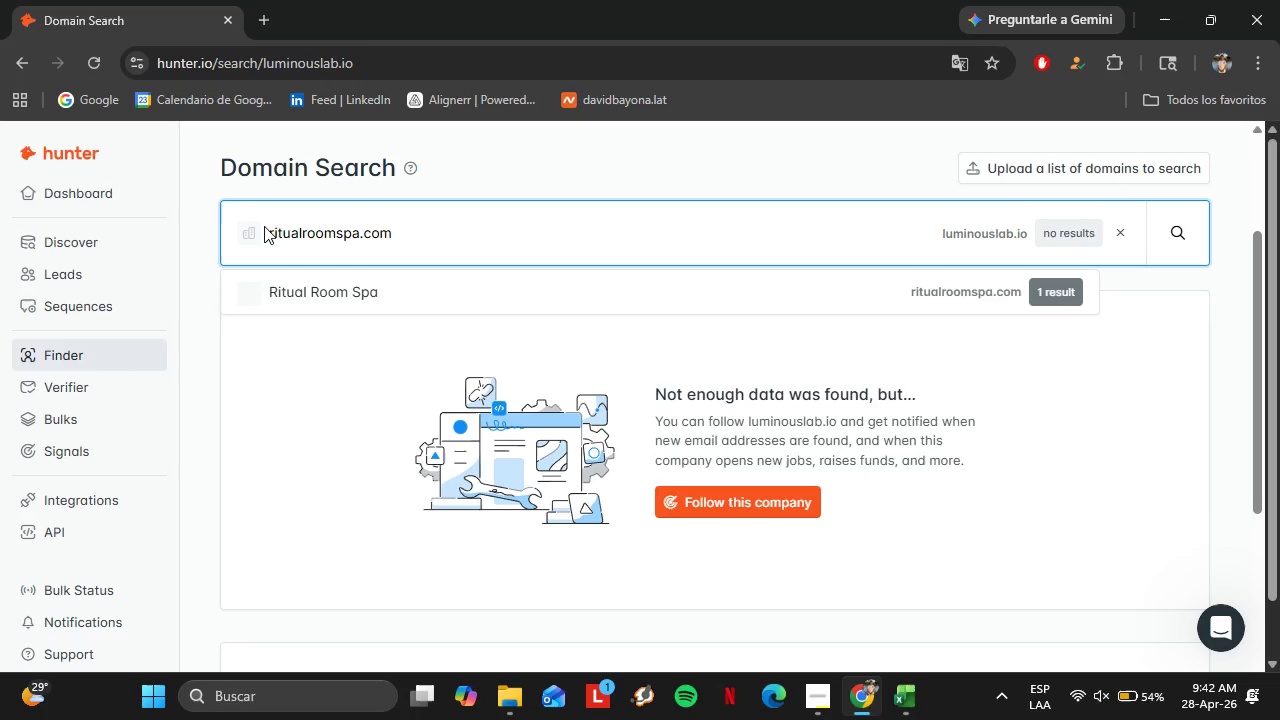 
key(Enter)
 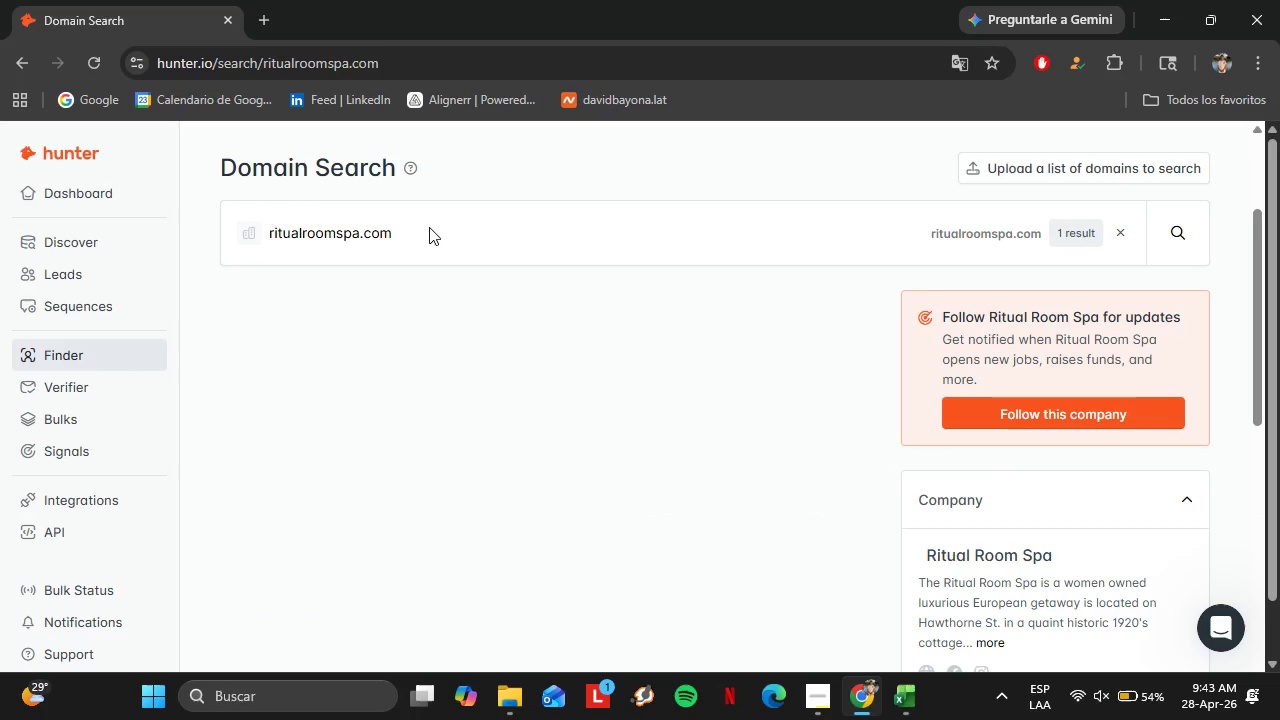 
scroll: coordinate [606, 385], scroll_direction: down, amount: 3.0
 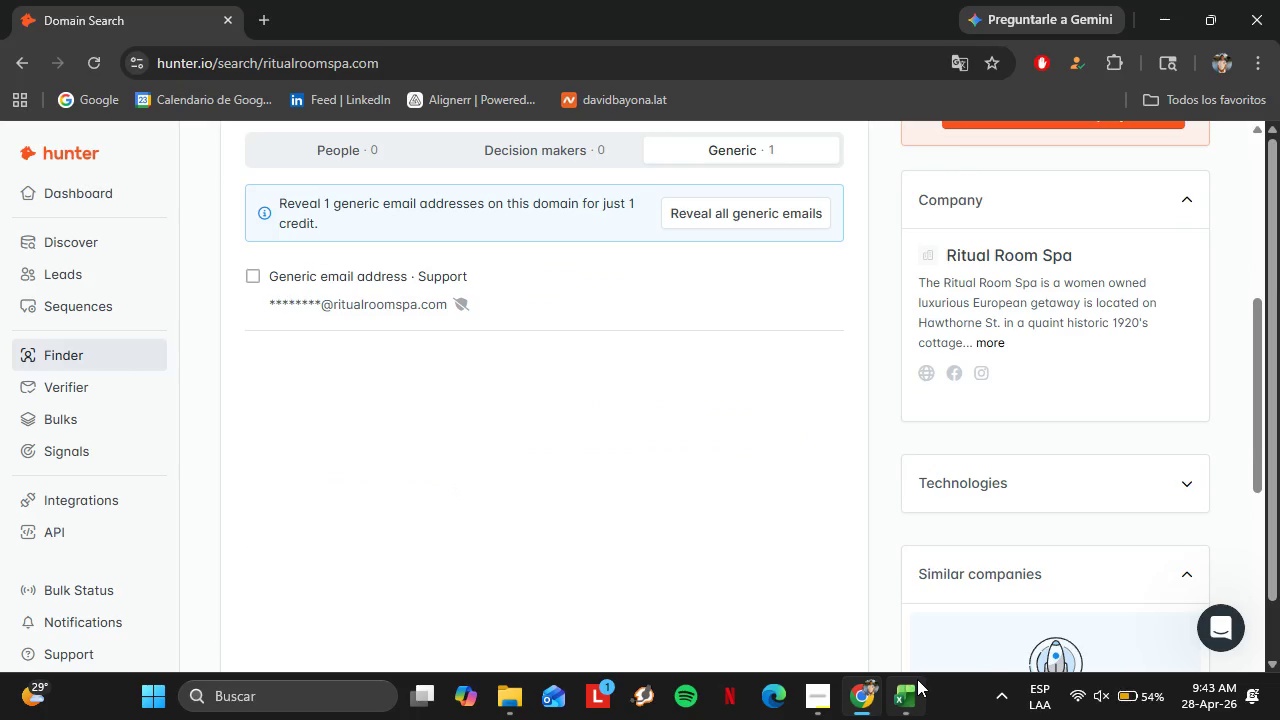 
left_click([917, 679])
 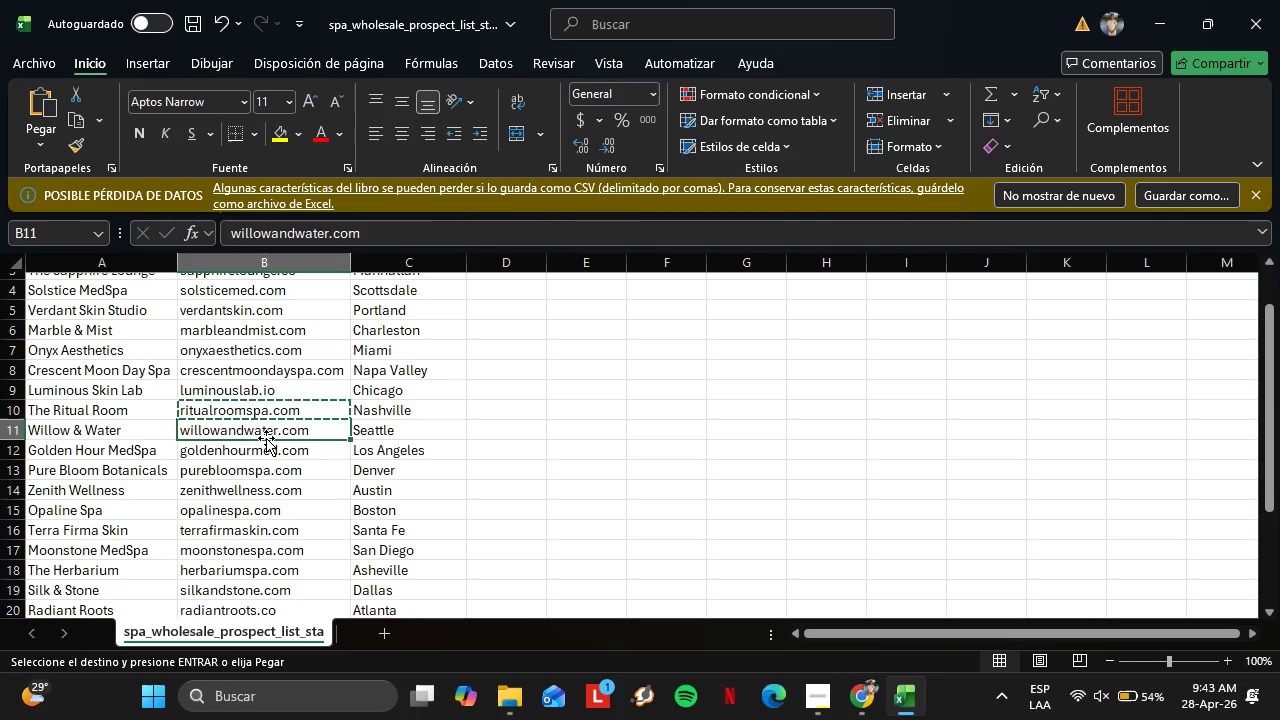 
key(Control+C)
 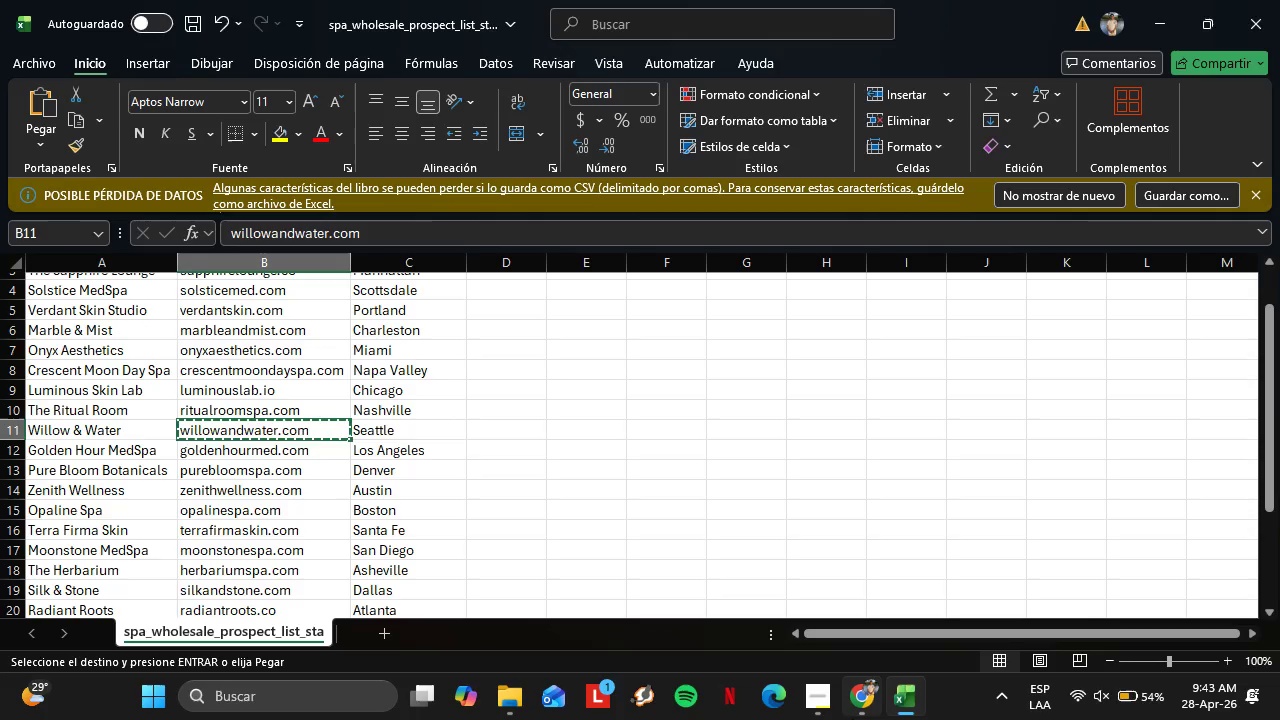 
left_click([852, 719])
 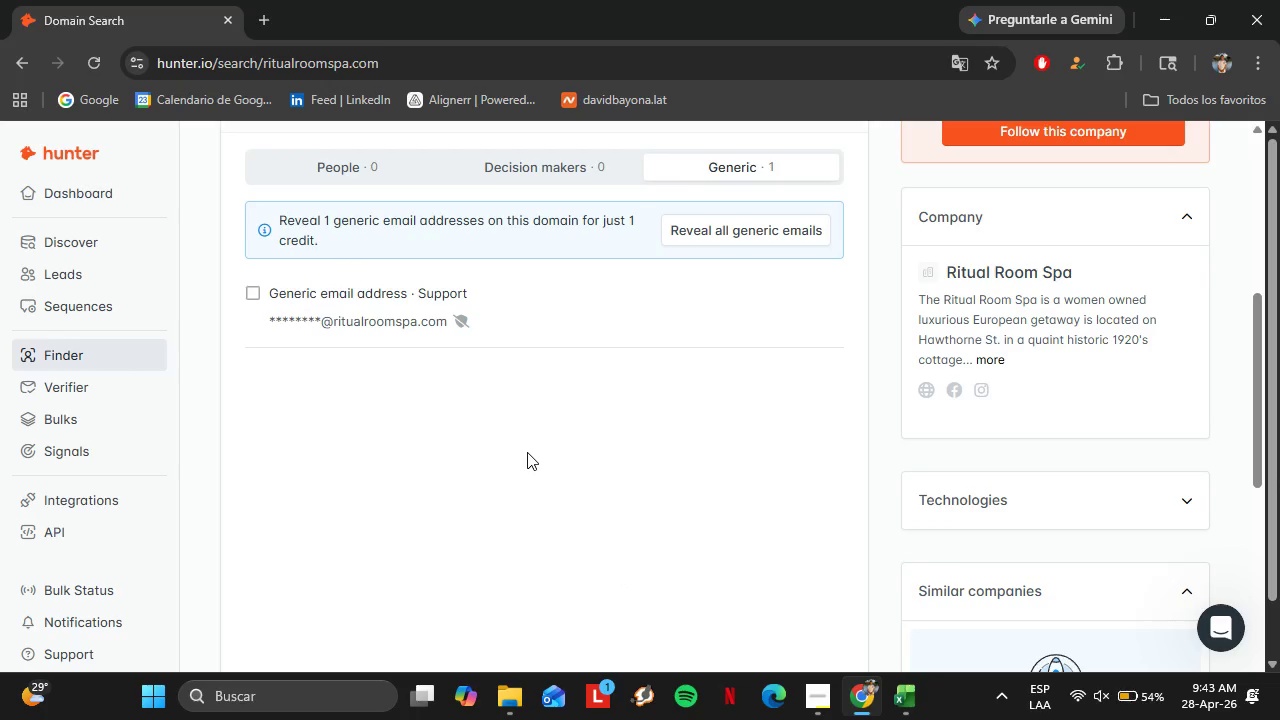 
scroll: coordinate [526, 450], scroll_direction: up, amount: 4.0
 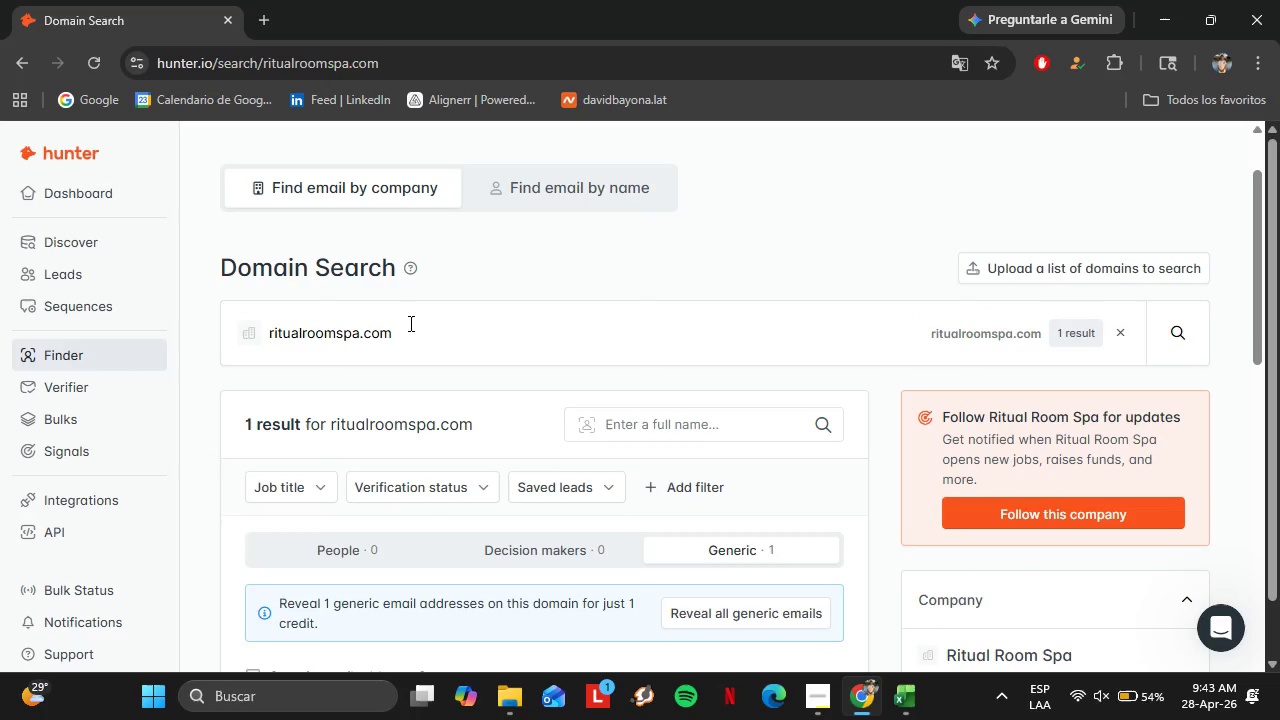 
left_click_drag(start_coordinate=[405, 324], to_coordinate=[217, 331])
 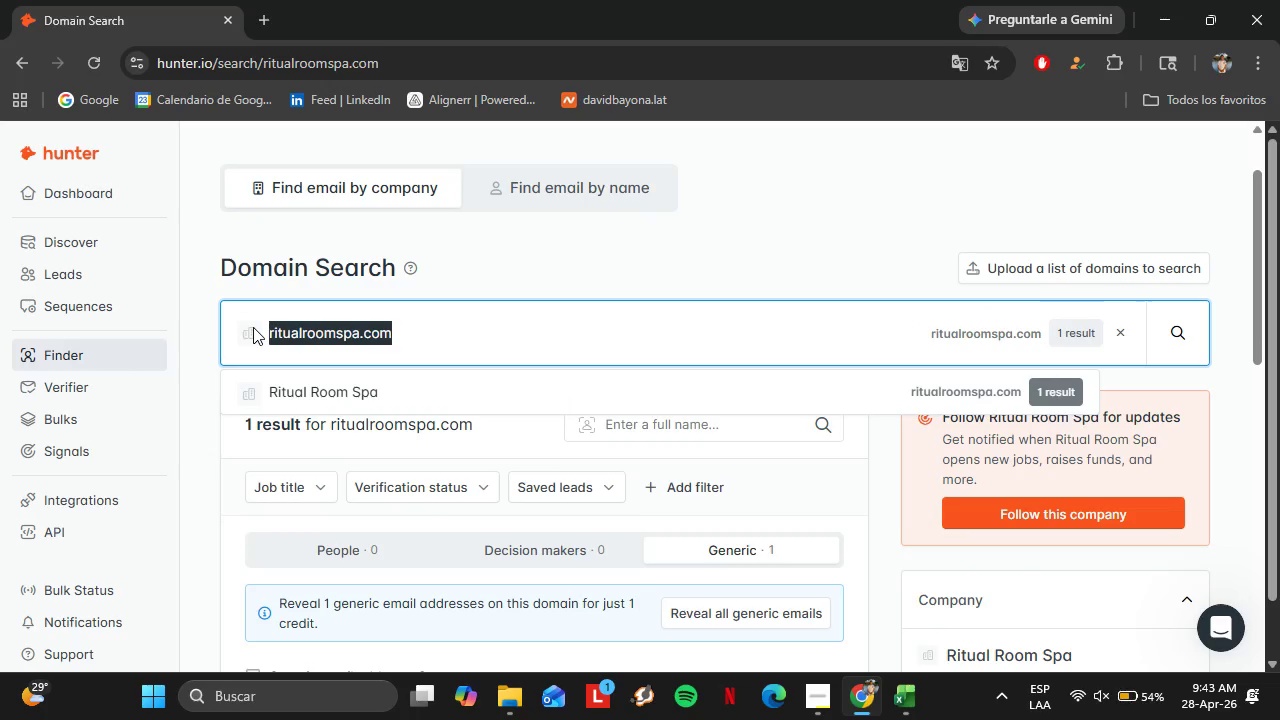 
key(Control+ControlLeft)
 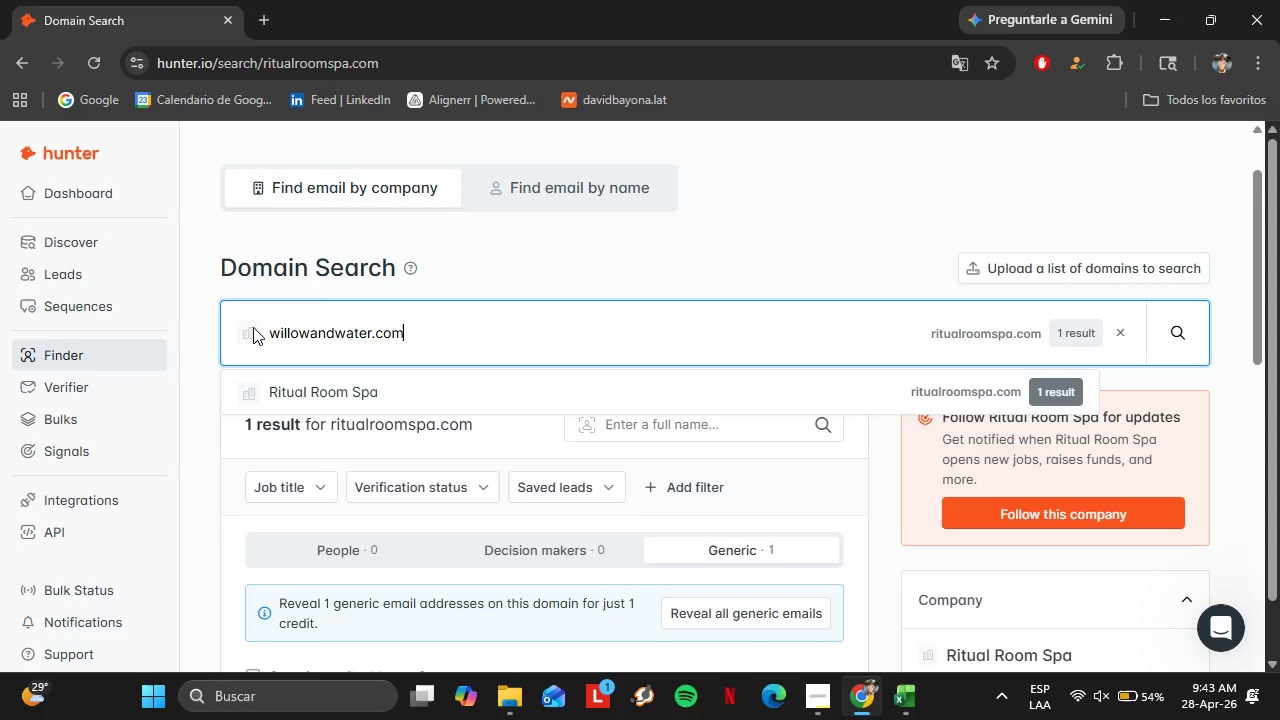 
key(Control+V)
 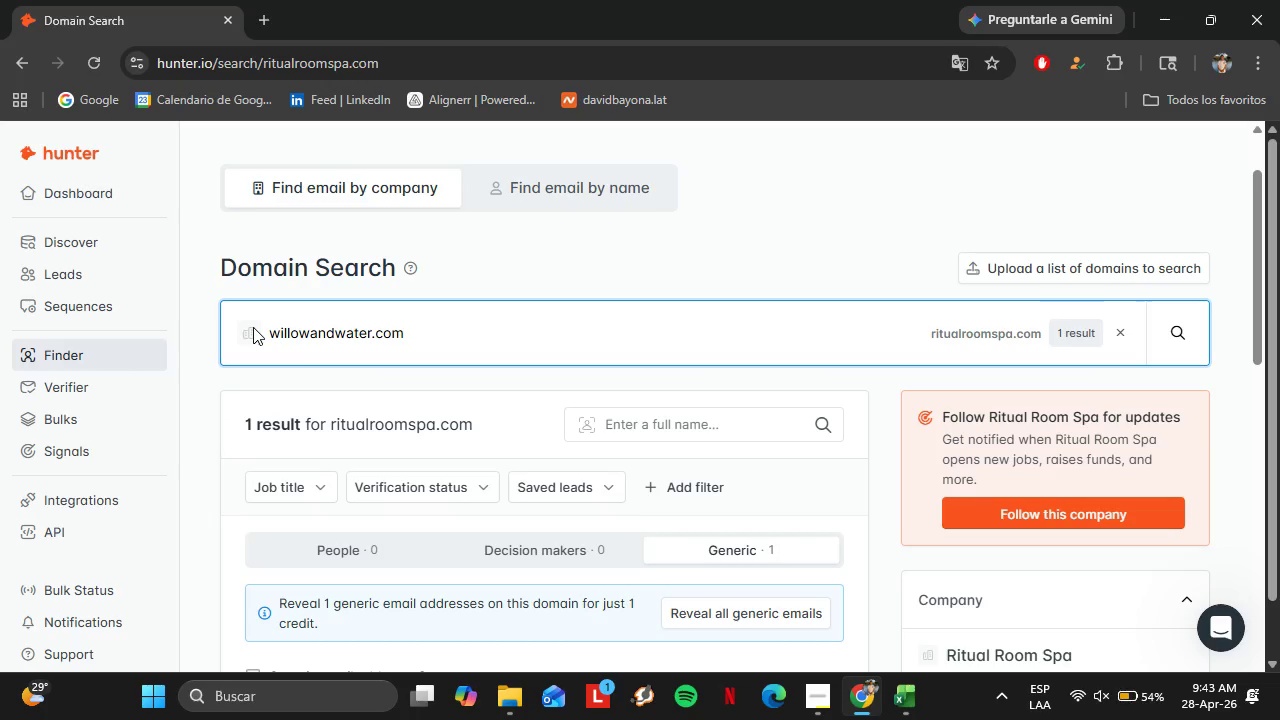 
key(Enter)
 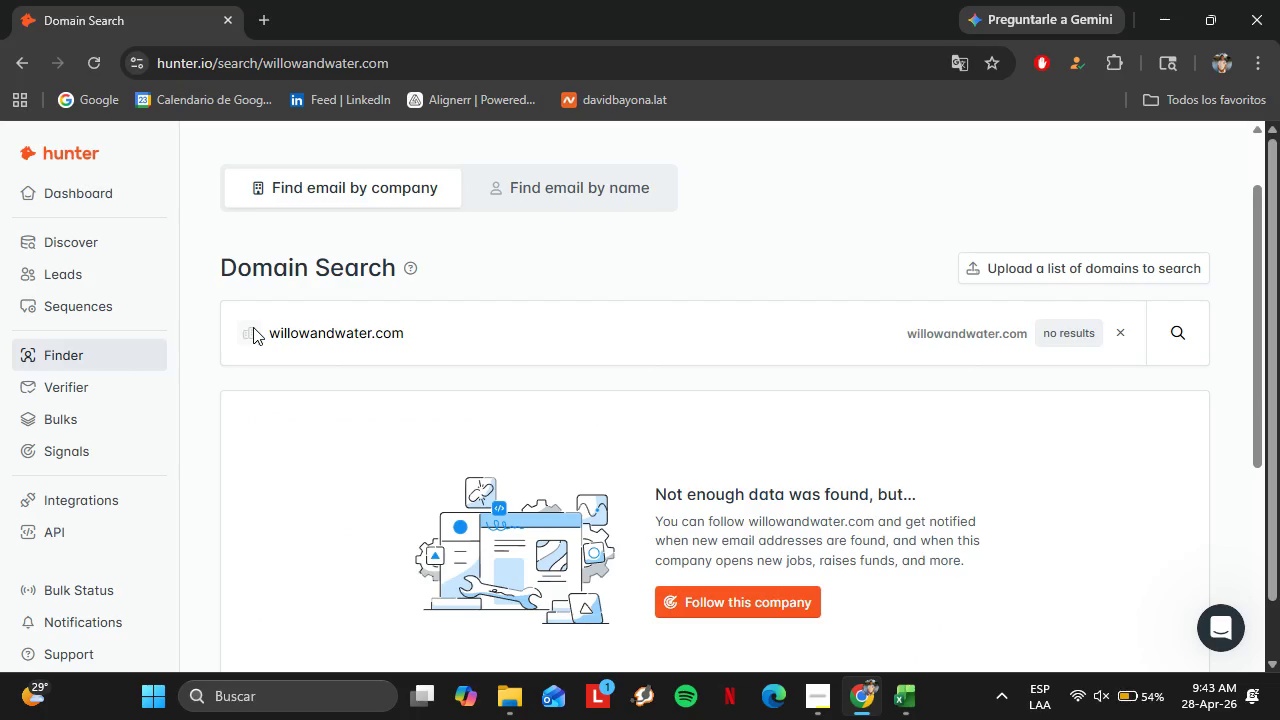 
wait(10.25)
 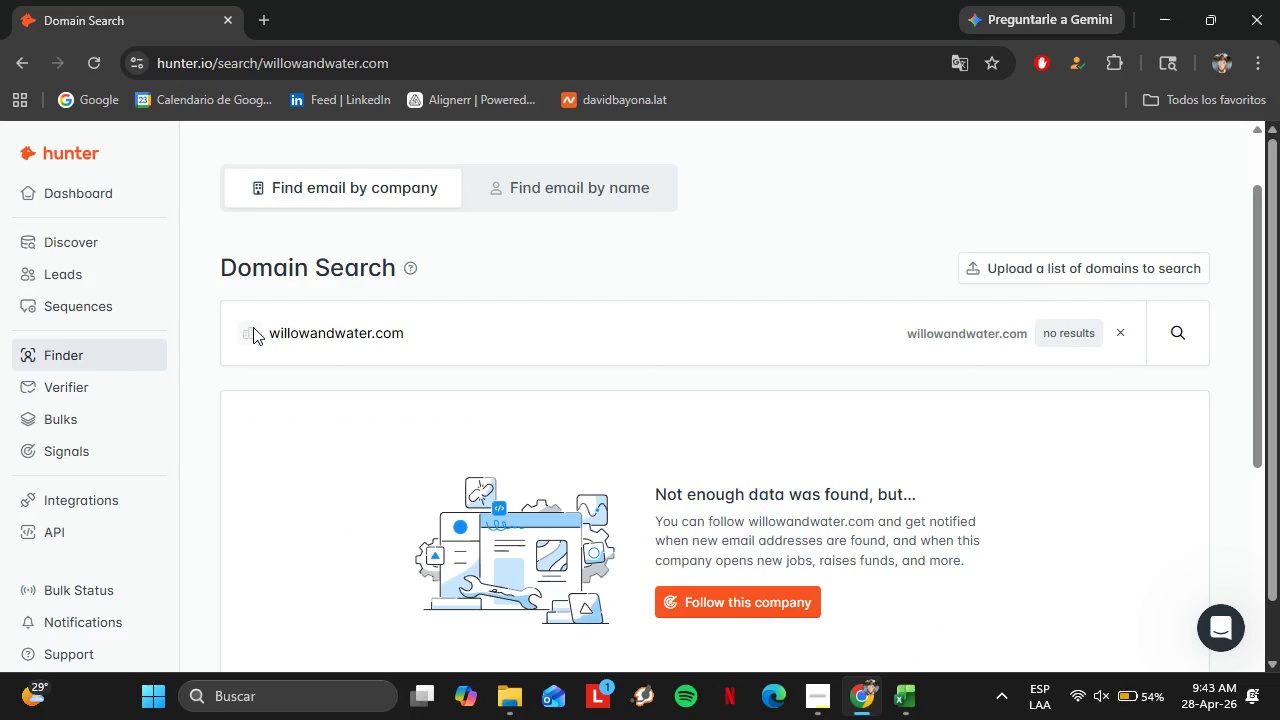 
left_click([911, 702])
 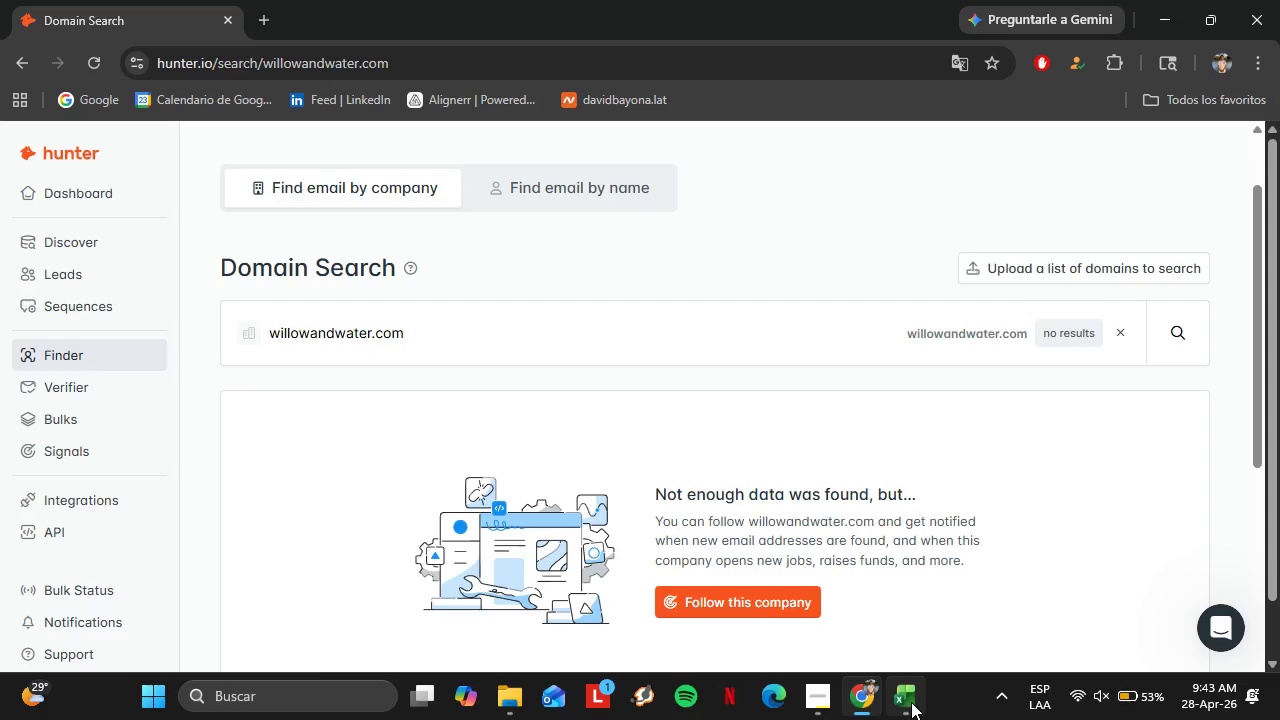 
left_click([246, 458])
 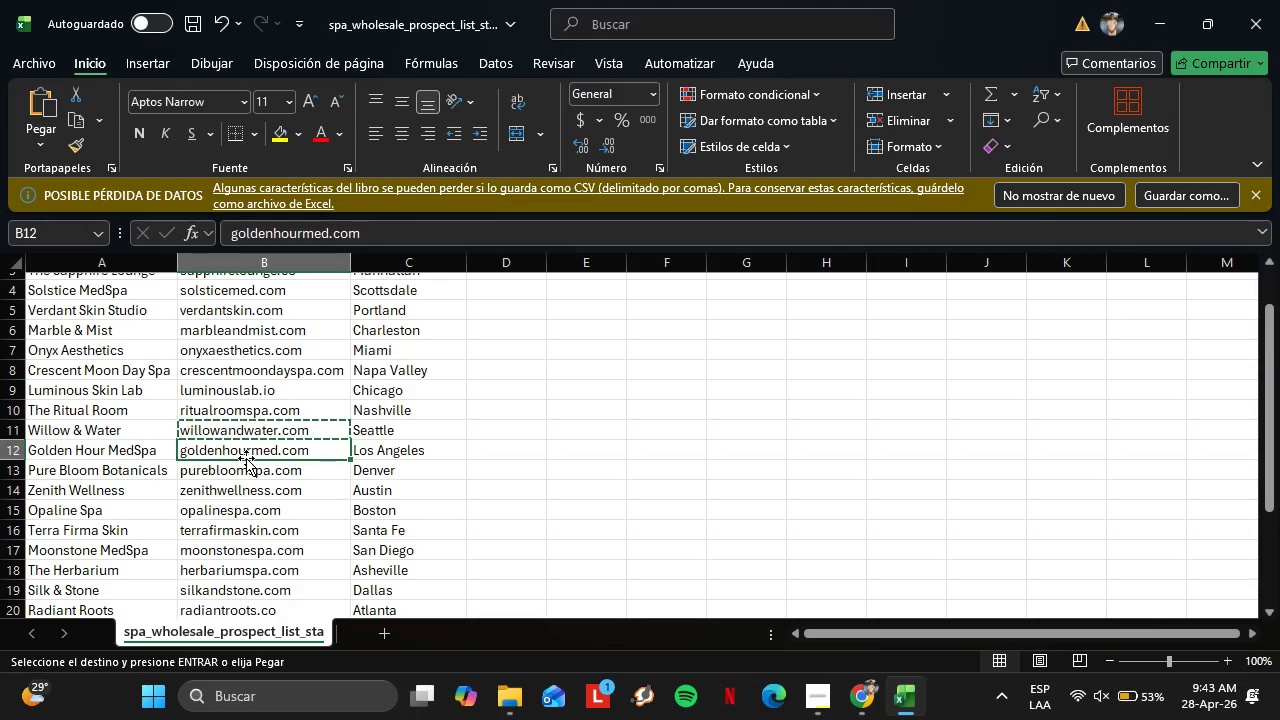 
key(Control+C)
 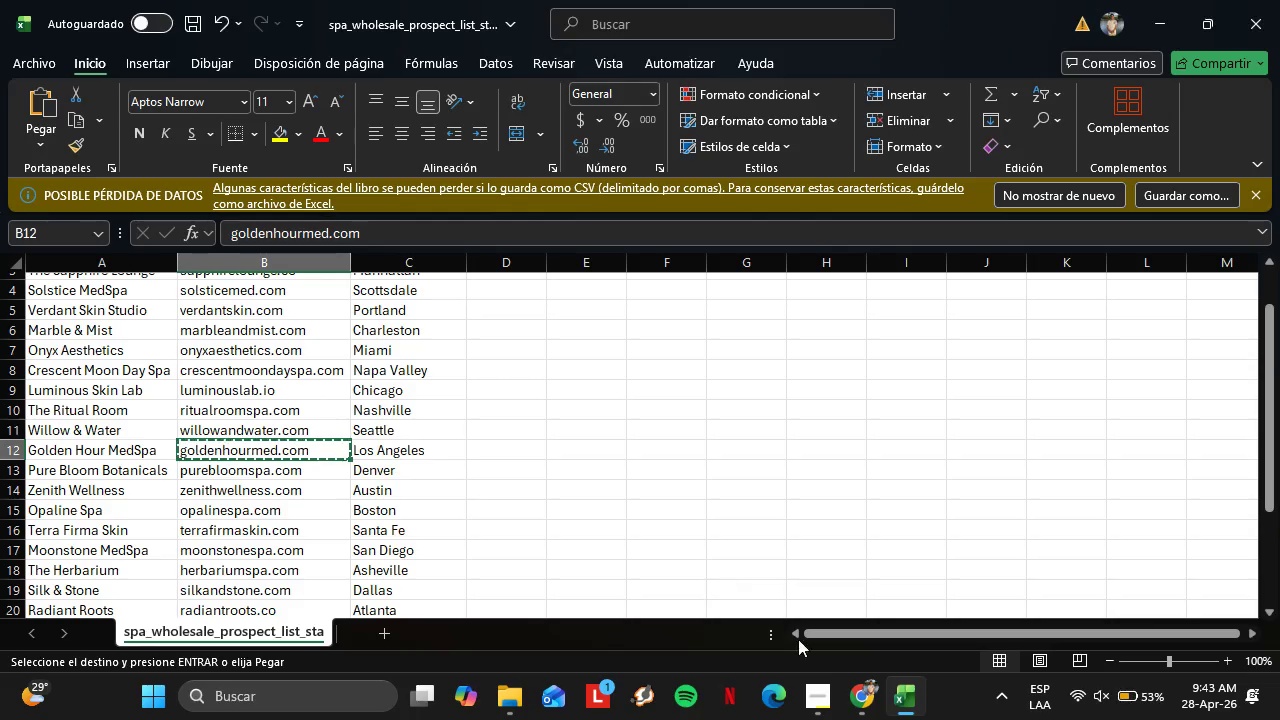 
left_click([852, 694])
 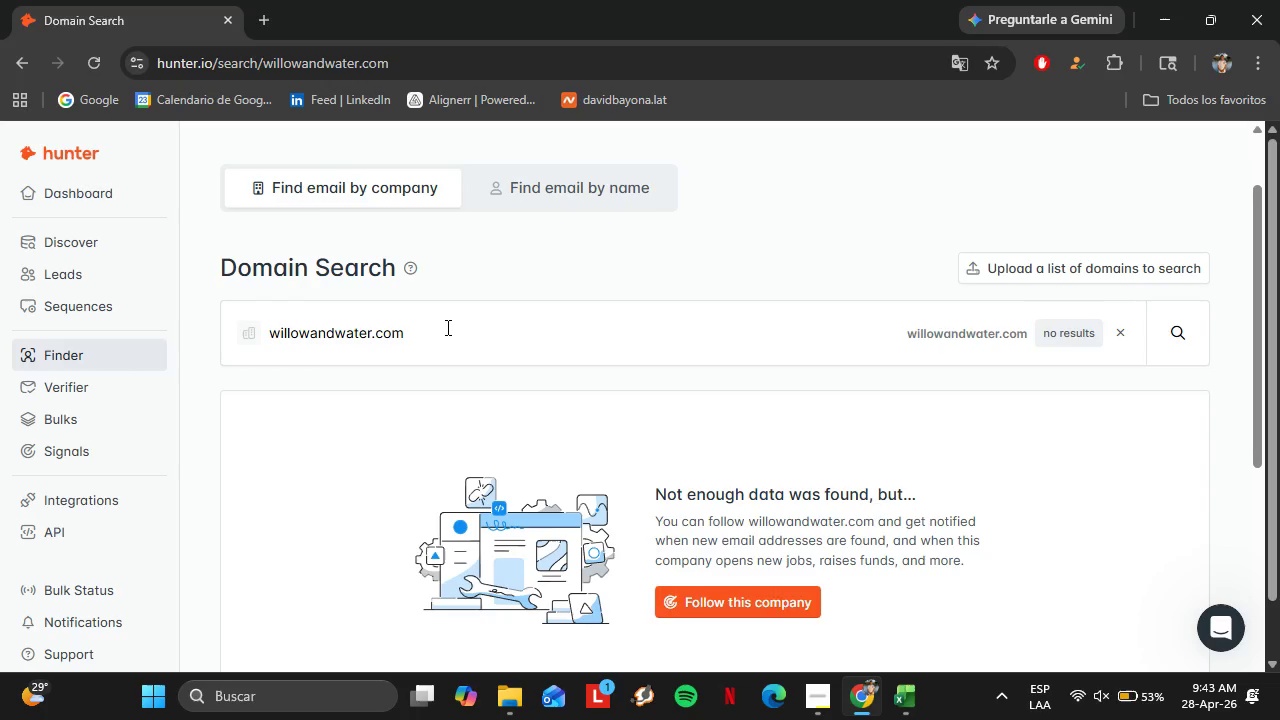 
left_click_drag(start_coordinate=[446, 329], to_coordinate=[239, 350])
 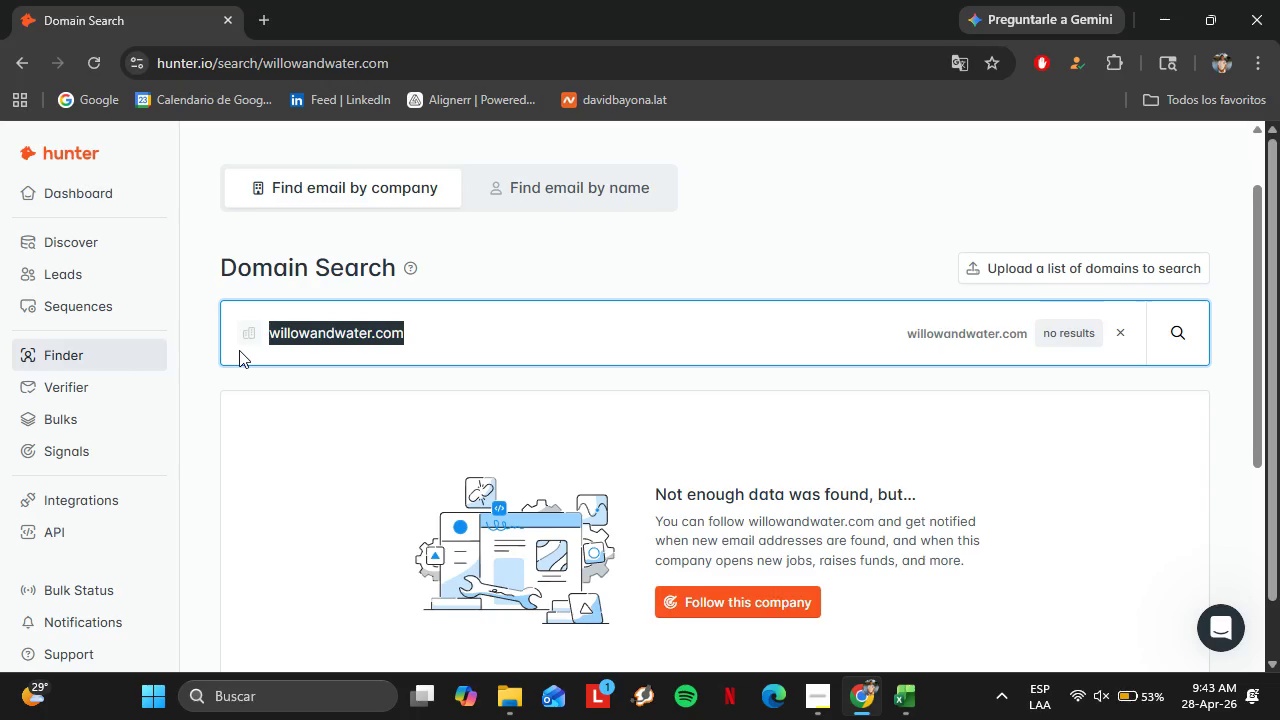 
key(Control+V)
 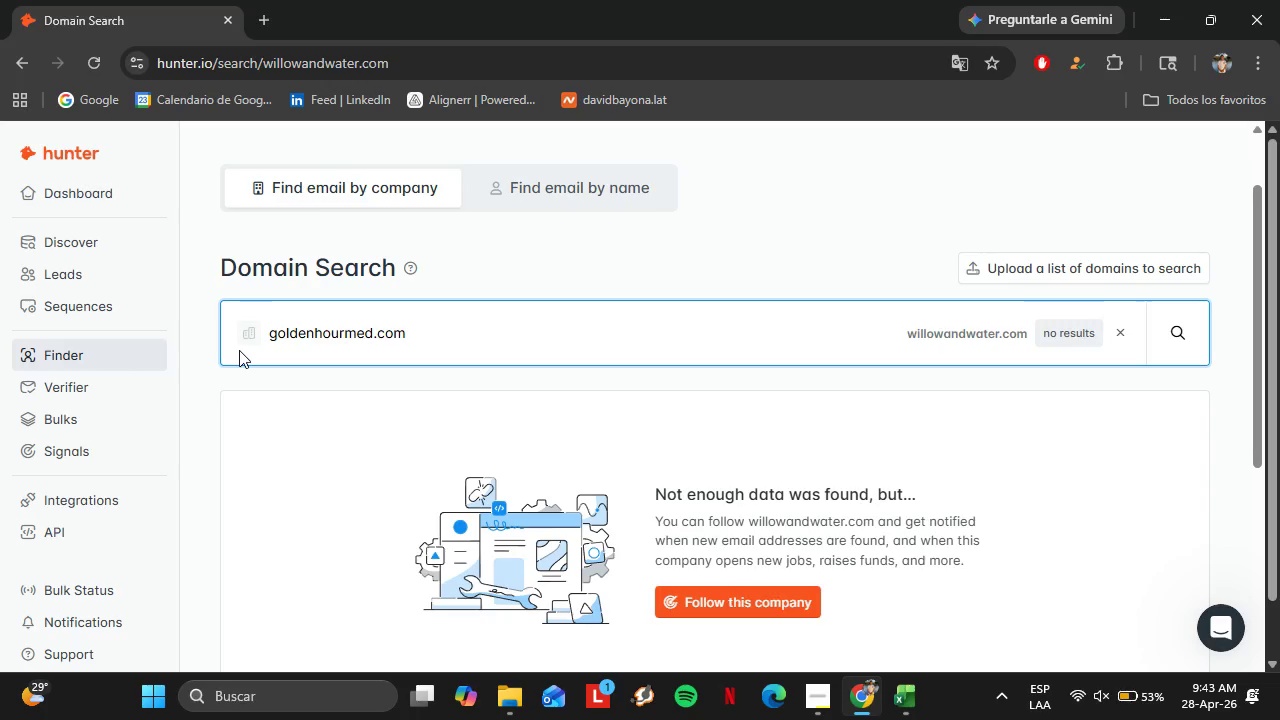 
key(Enter)
 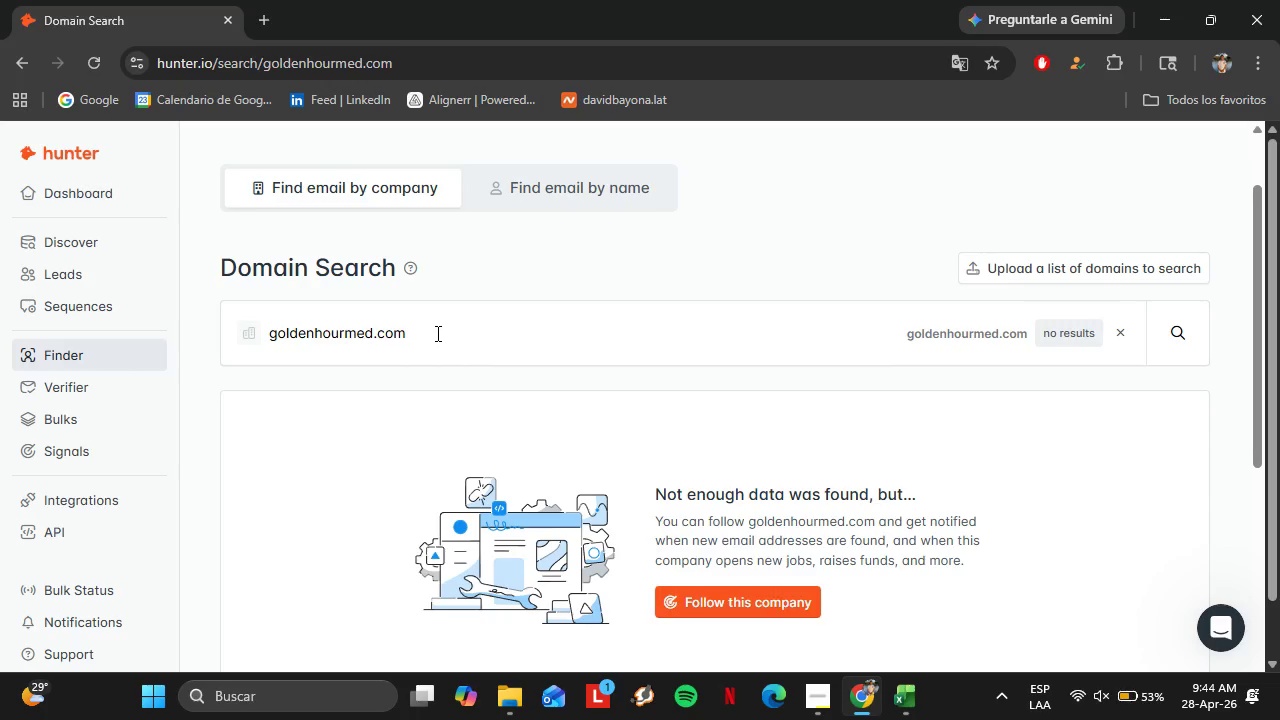 
wait(34.83)
 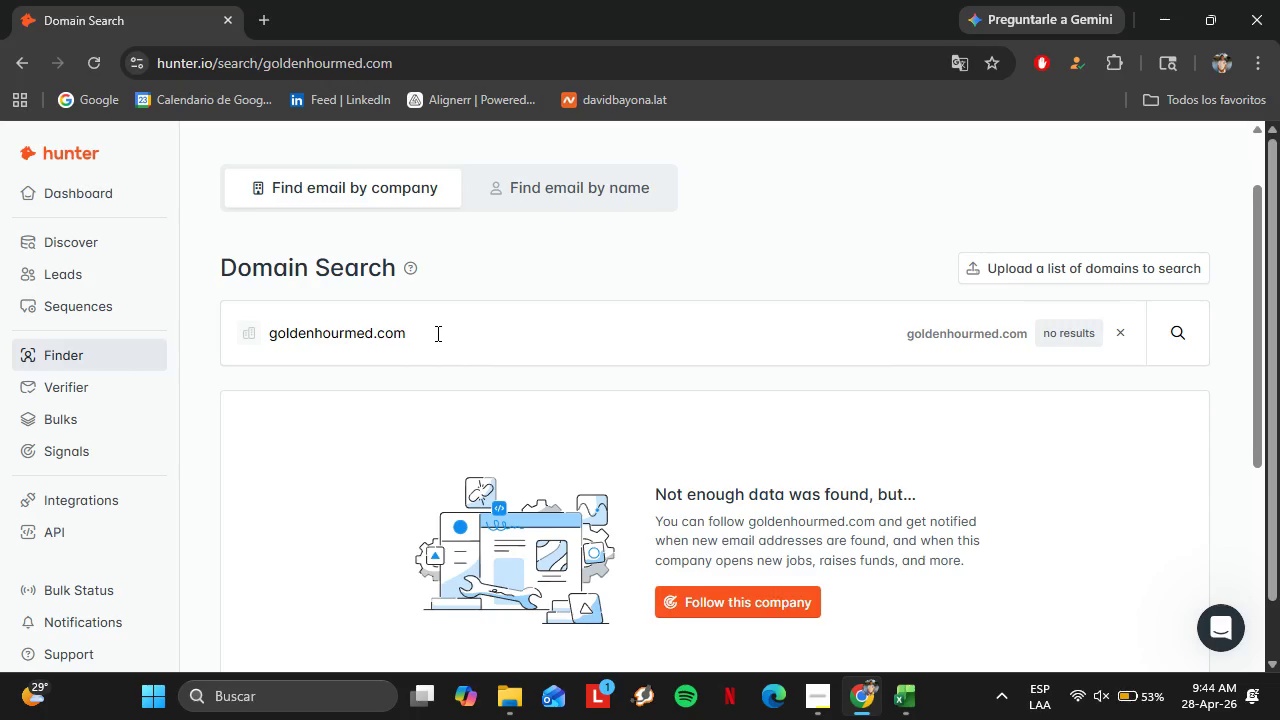 
left_click([895, 688])
 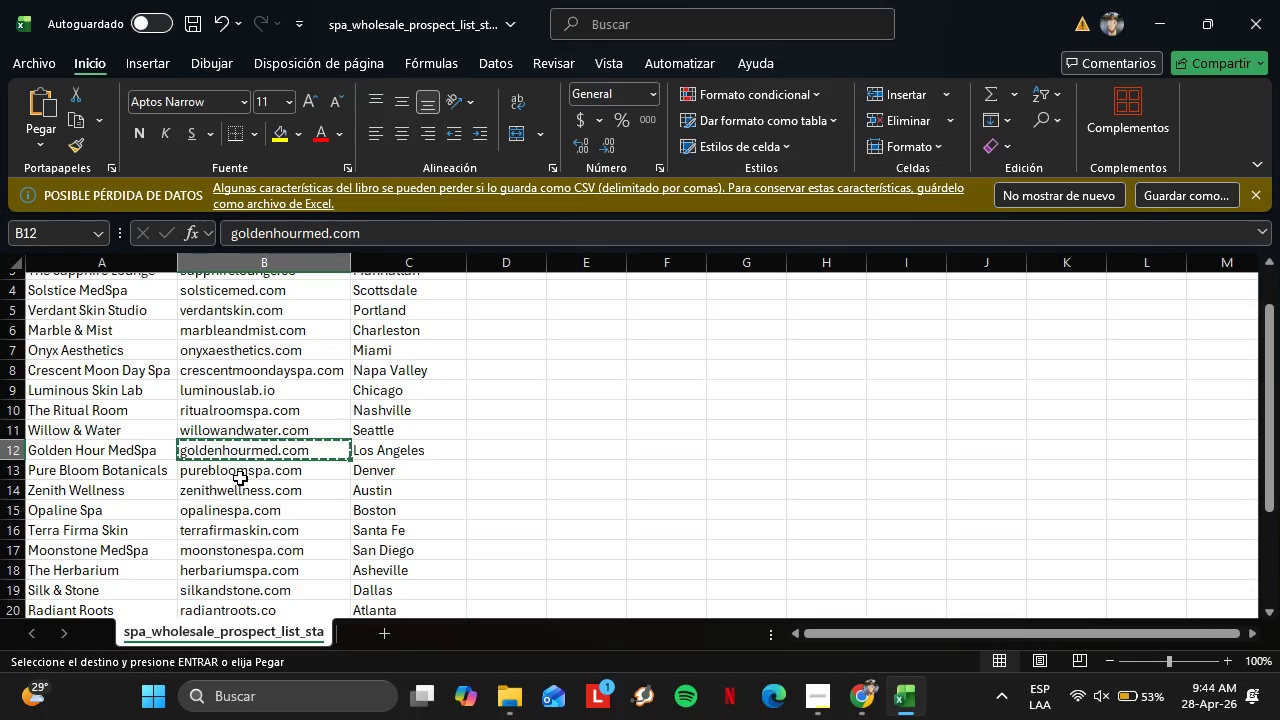 
left_click([240, 478])
 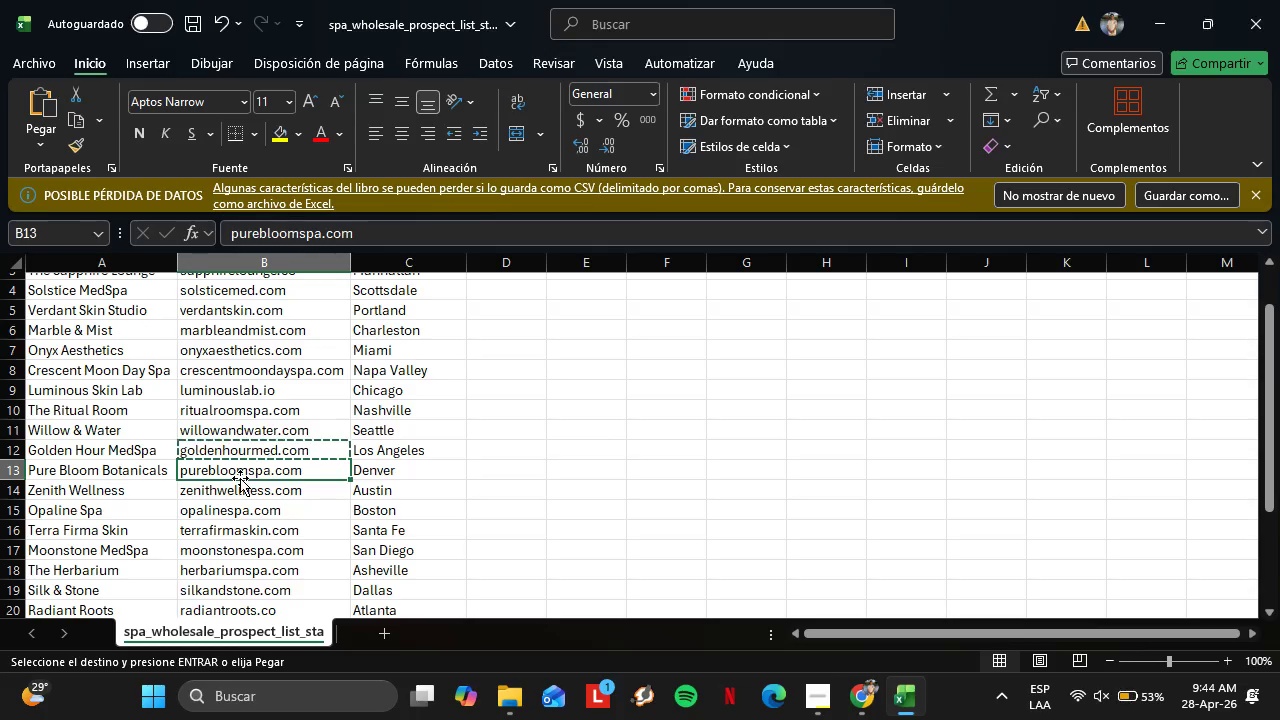 
key(Control+C)
 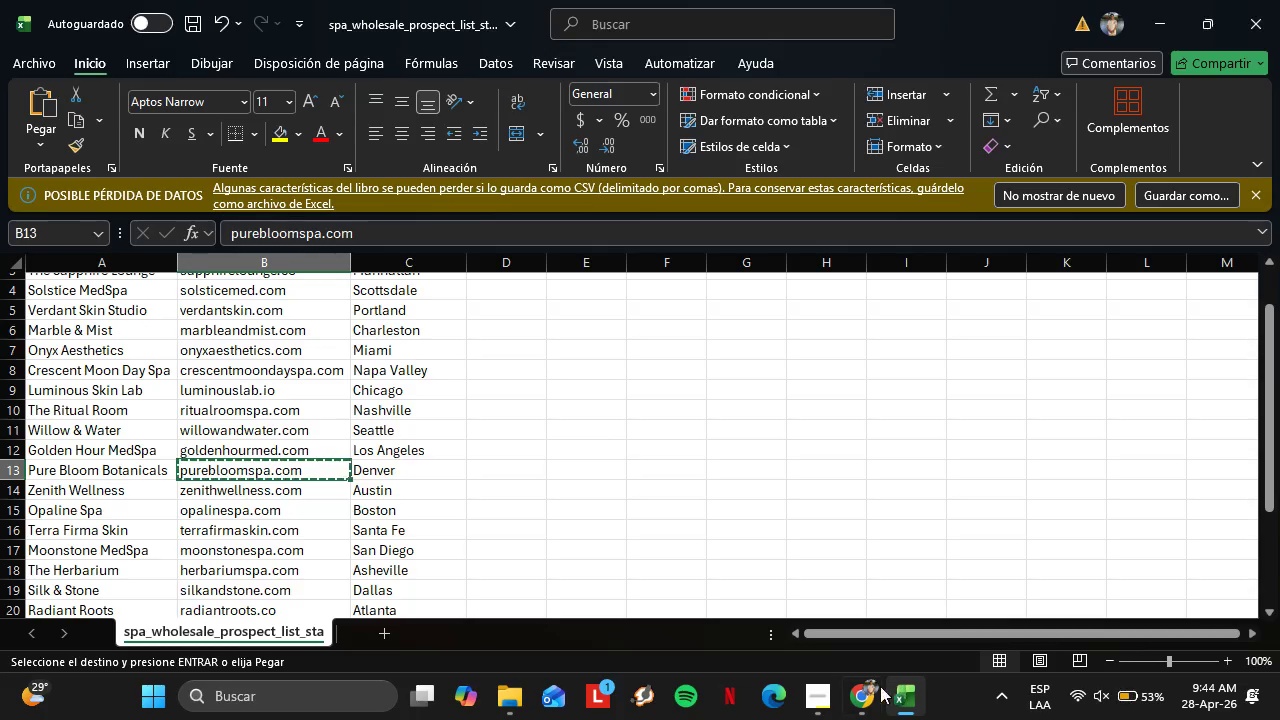 
left_click([857, 690])
 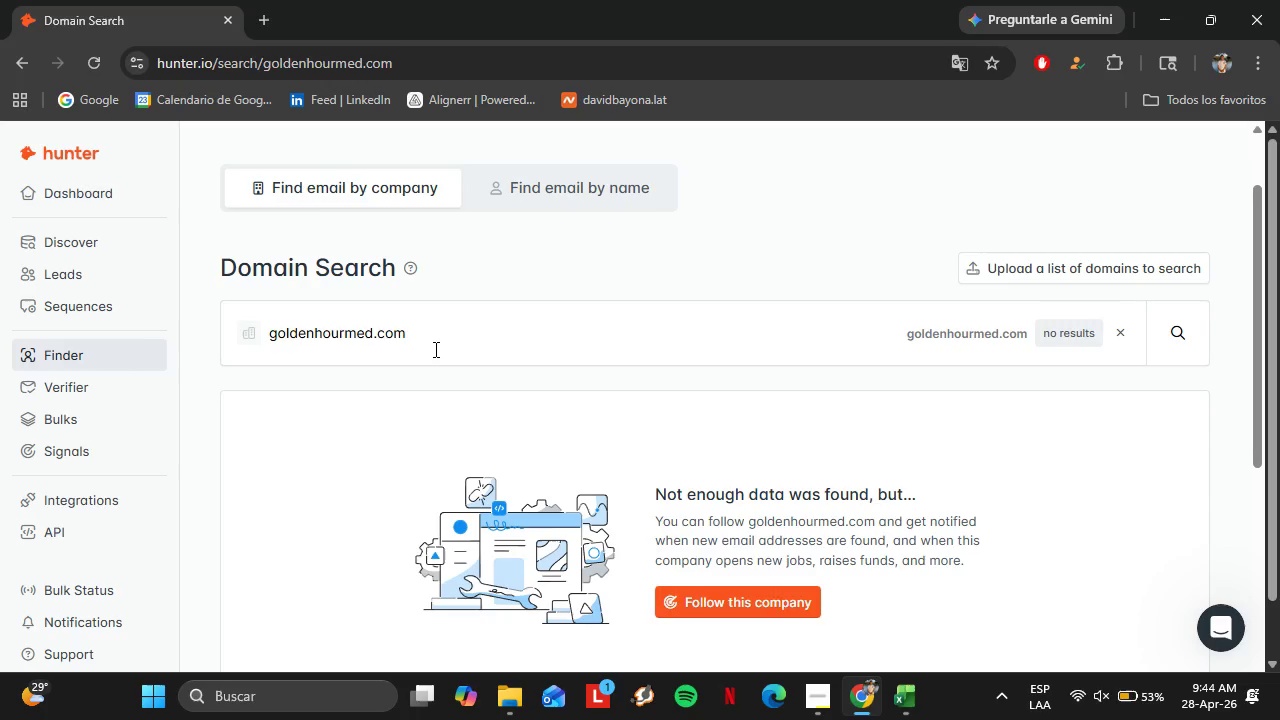 
left_click_drag(start_coordinate=[434, 349], to_coordinate=[107, 337])
 